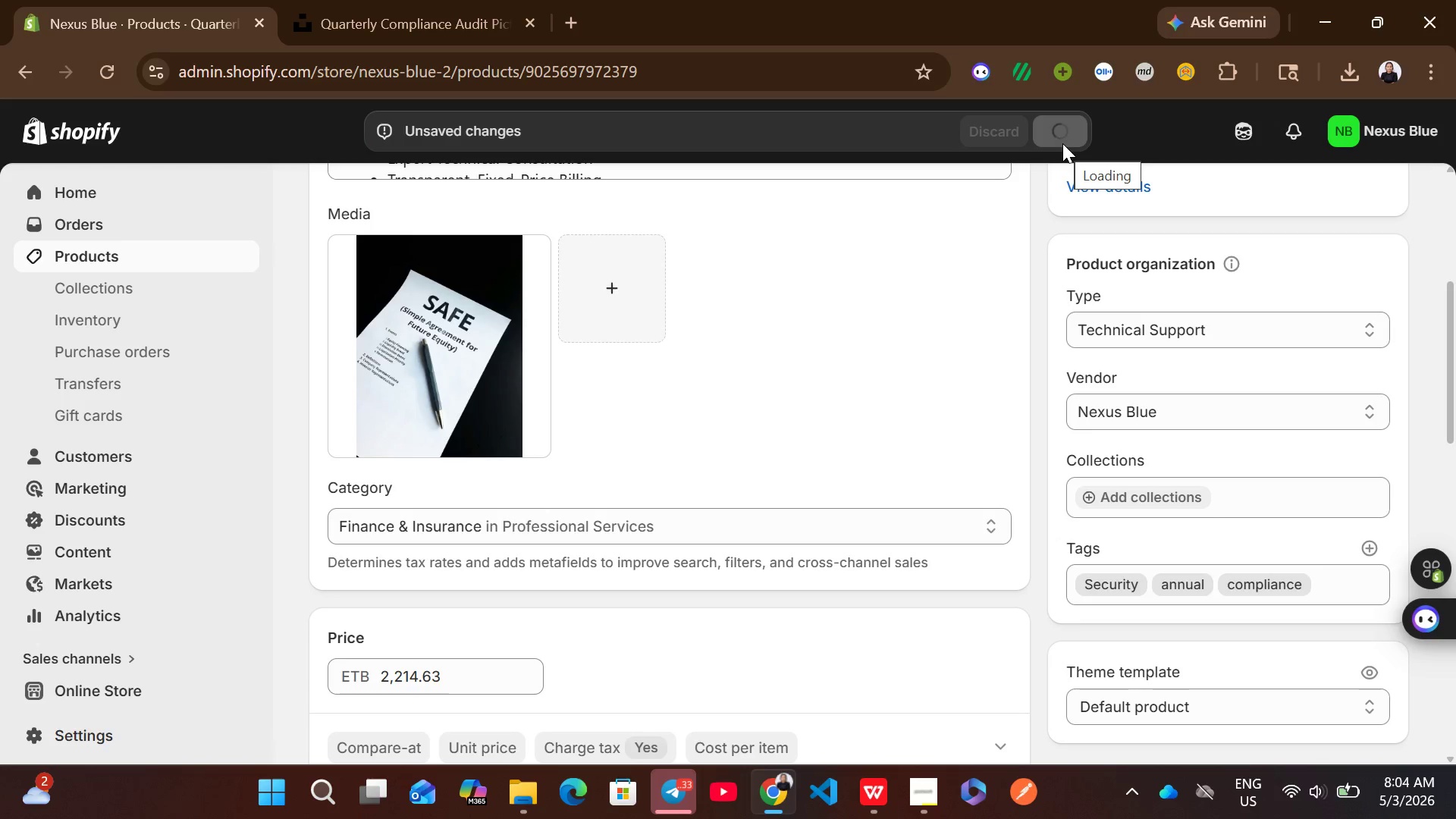 
left_click([207, 249])
 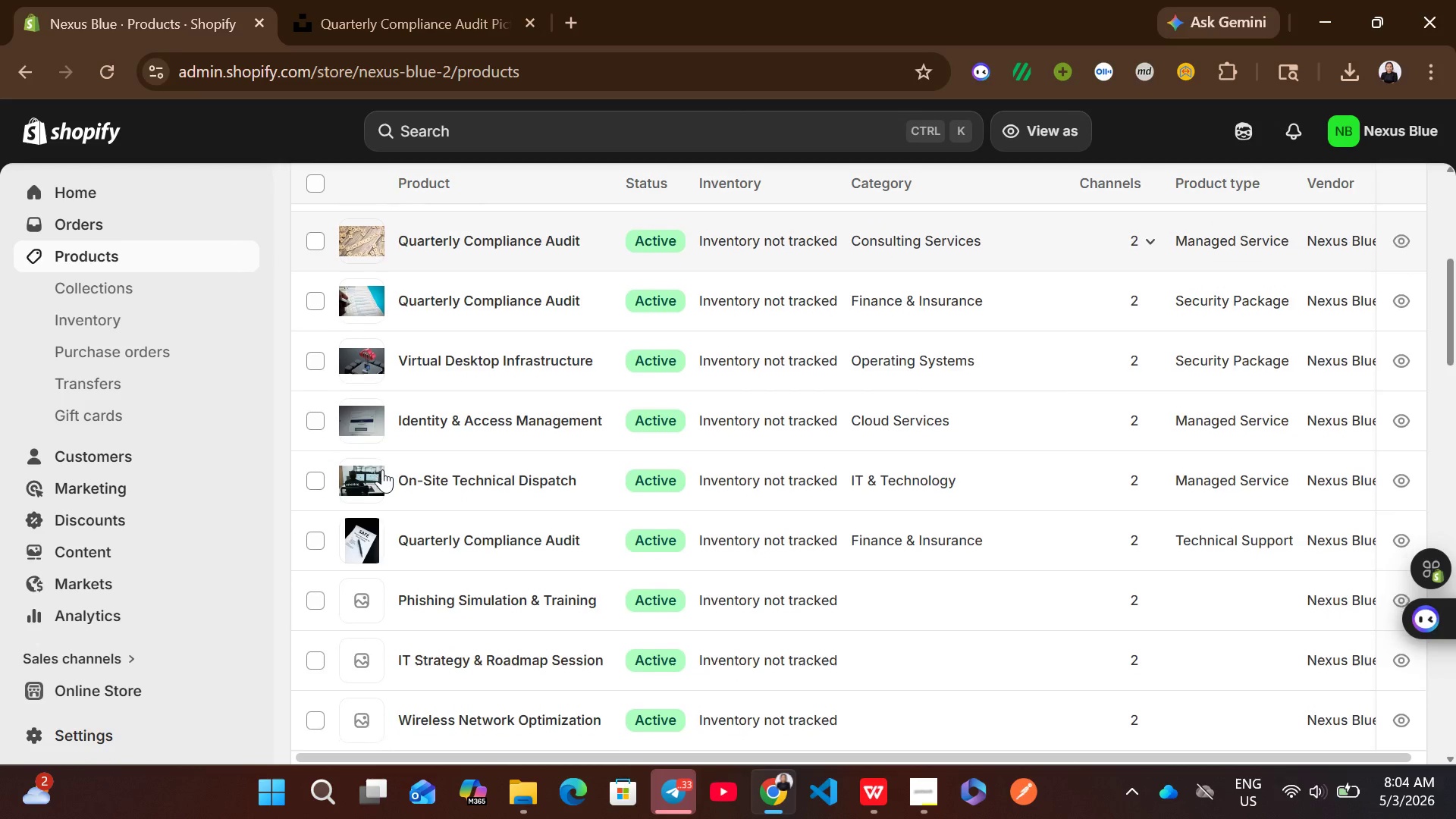 
wait(5.98)
 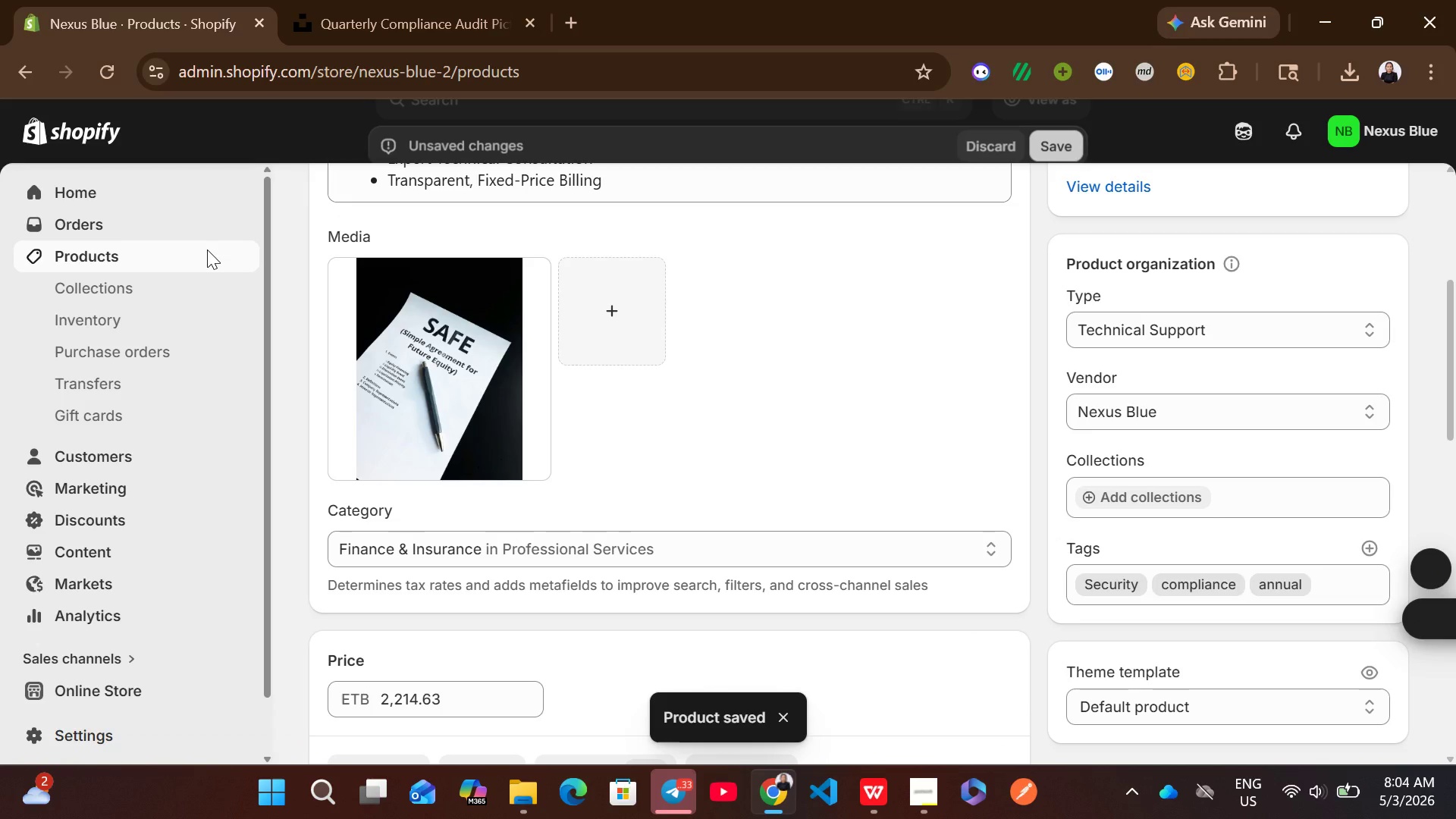 
left_click([497, 275])
 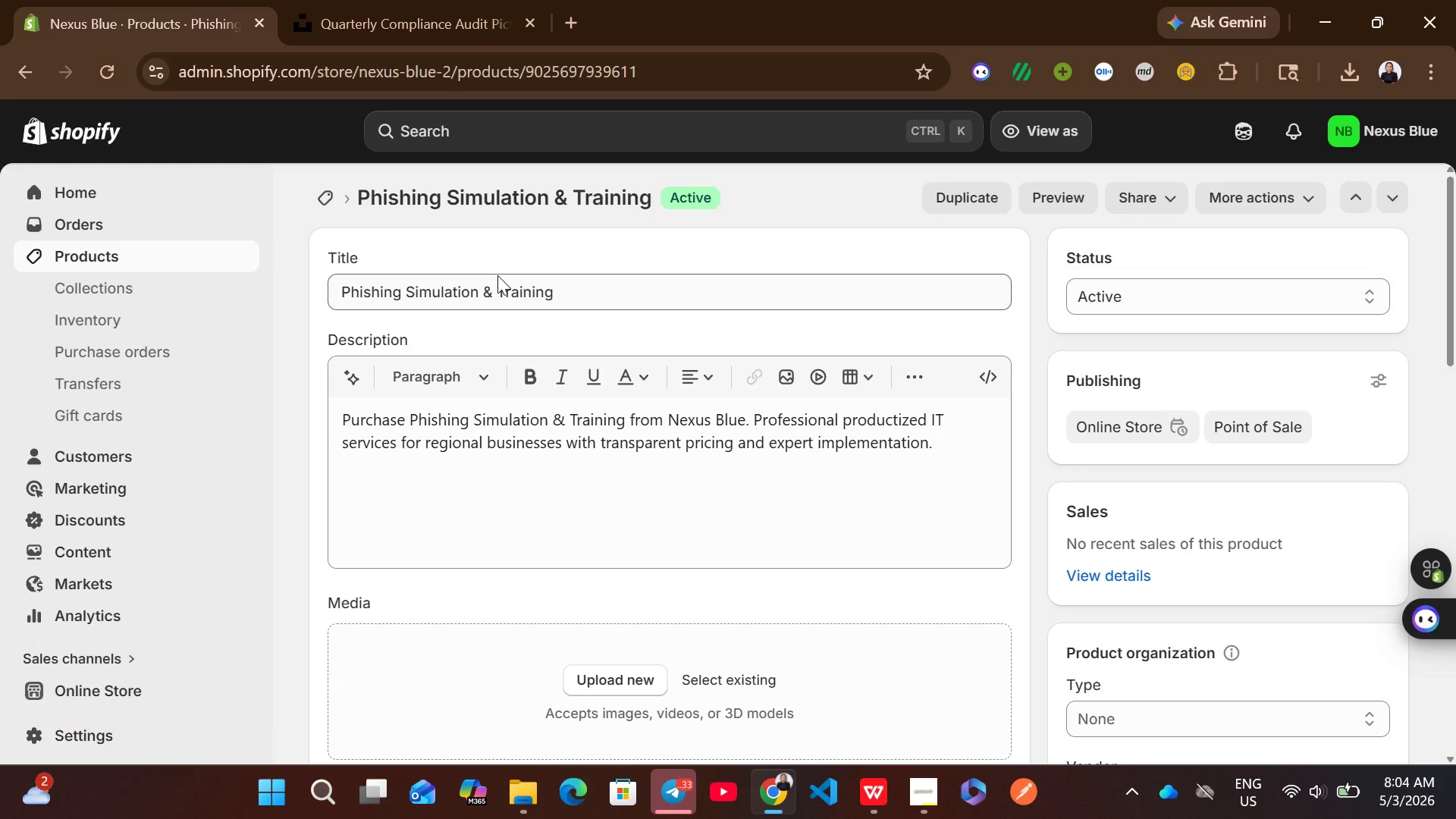 
wait(6.11)
 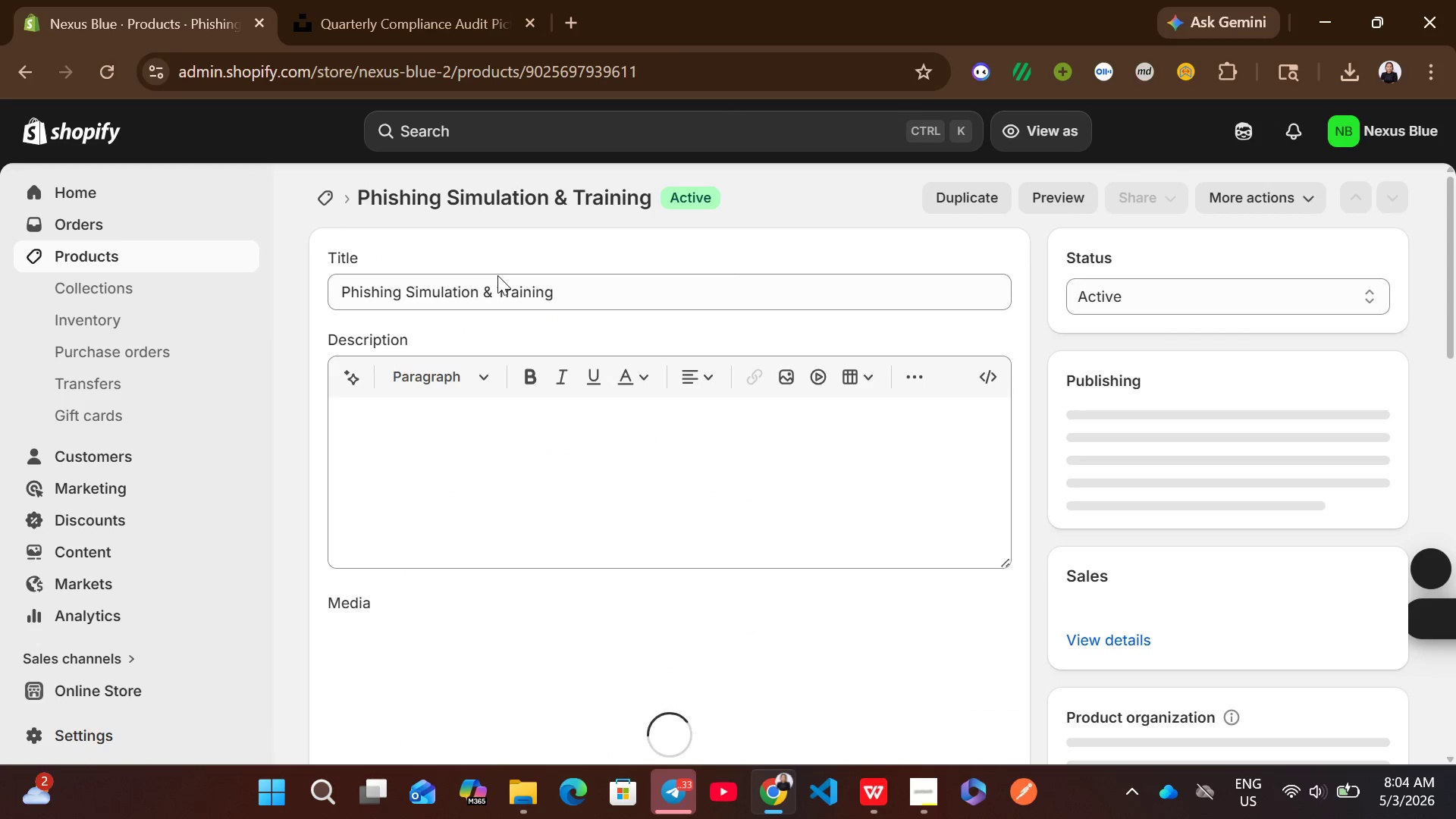 
left_click([607, 417])
 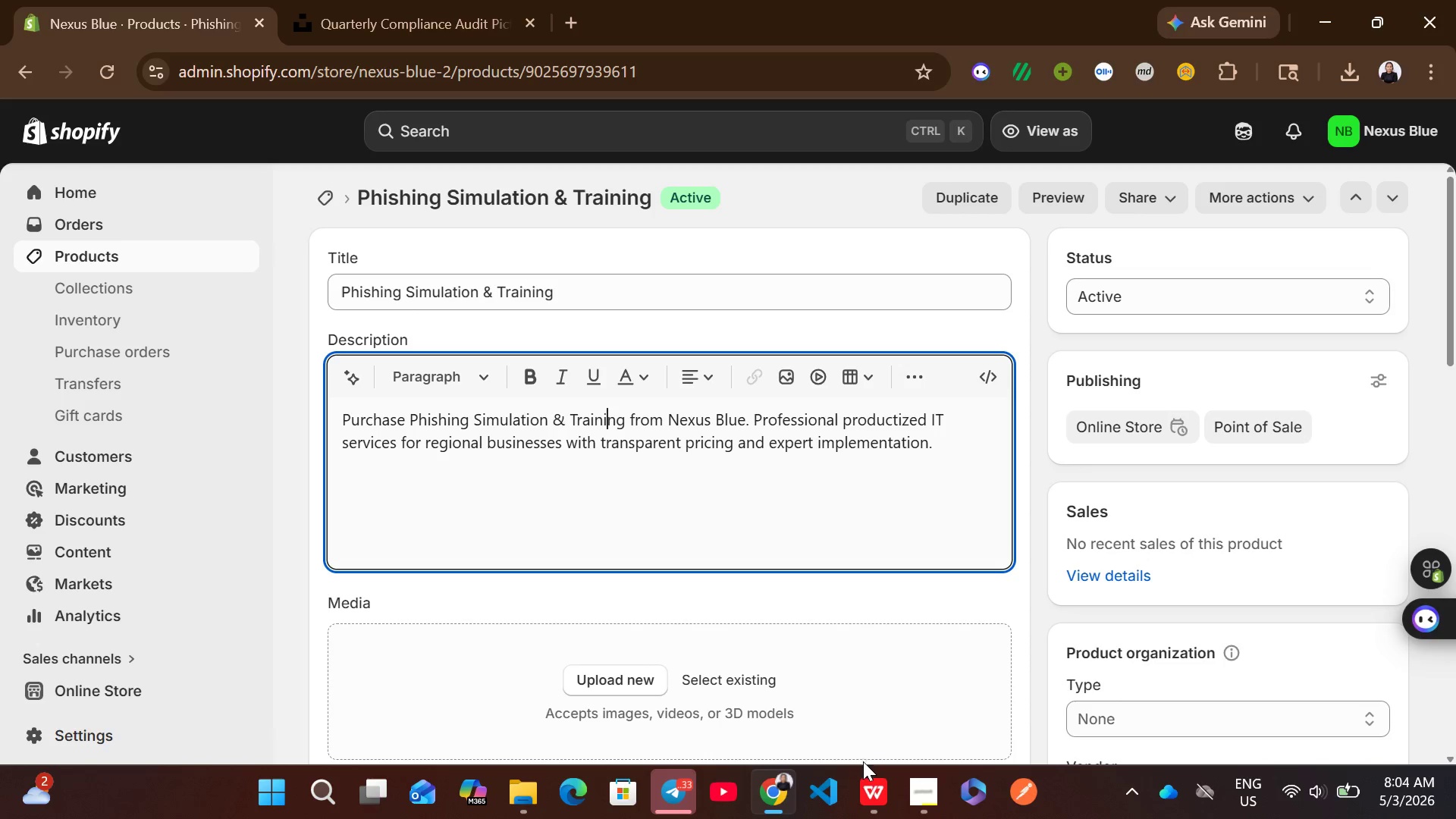 
left_click([880, 802])
 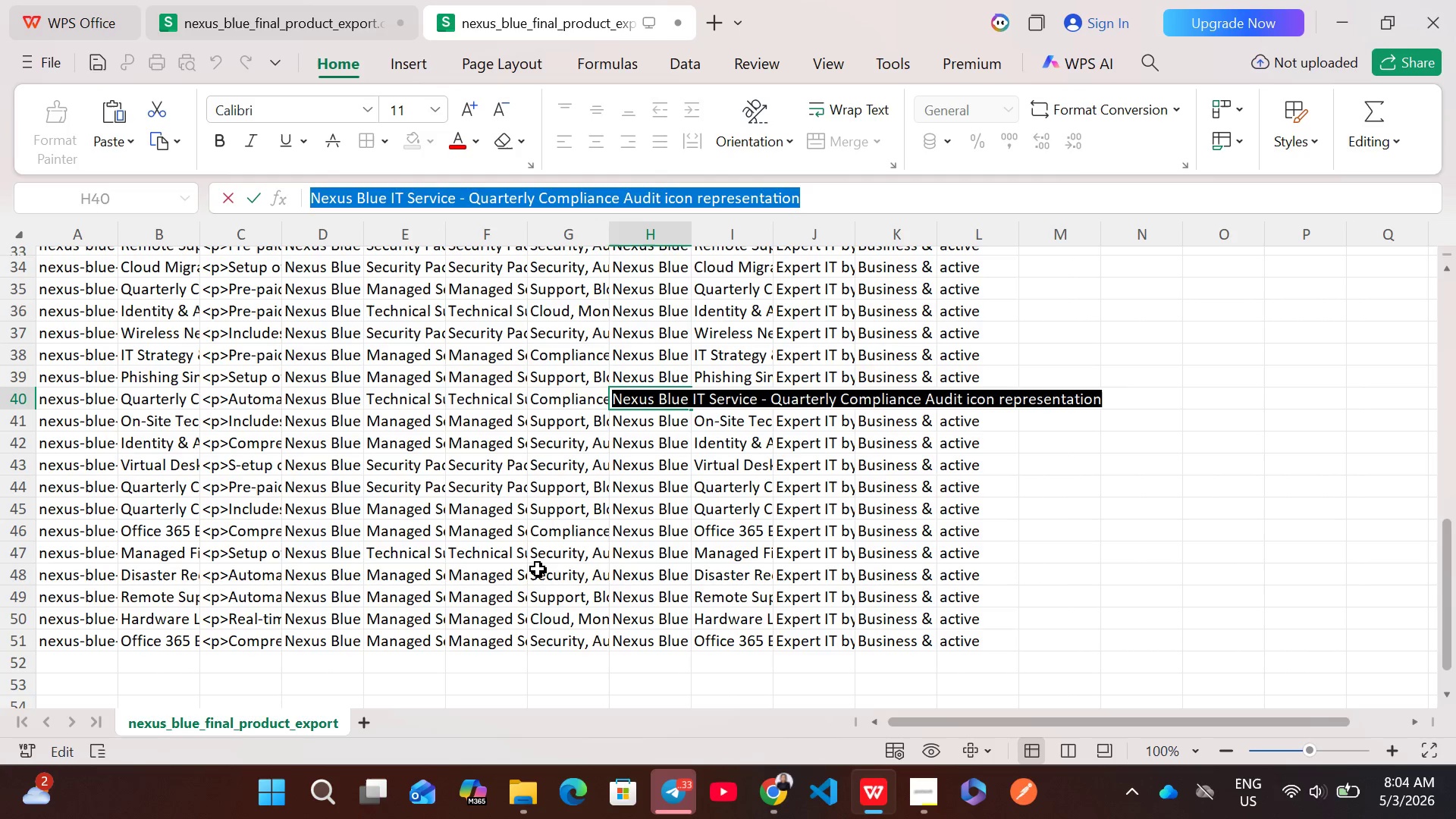 
wait(10.24)
 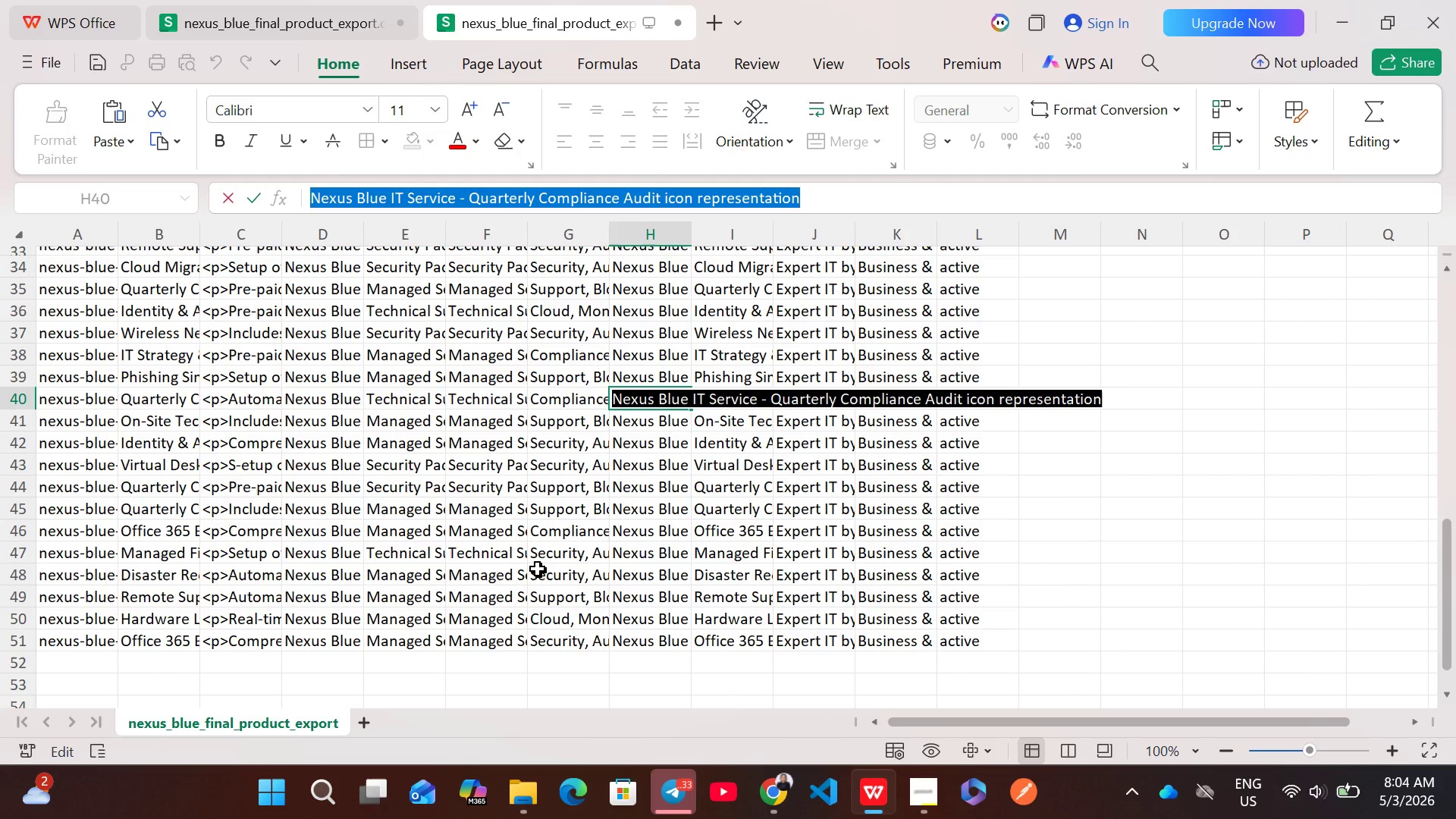 
double_click([224, 379])
 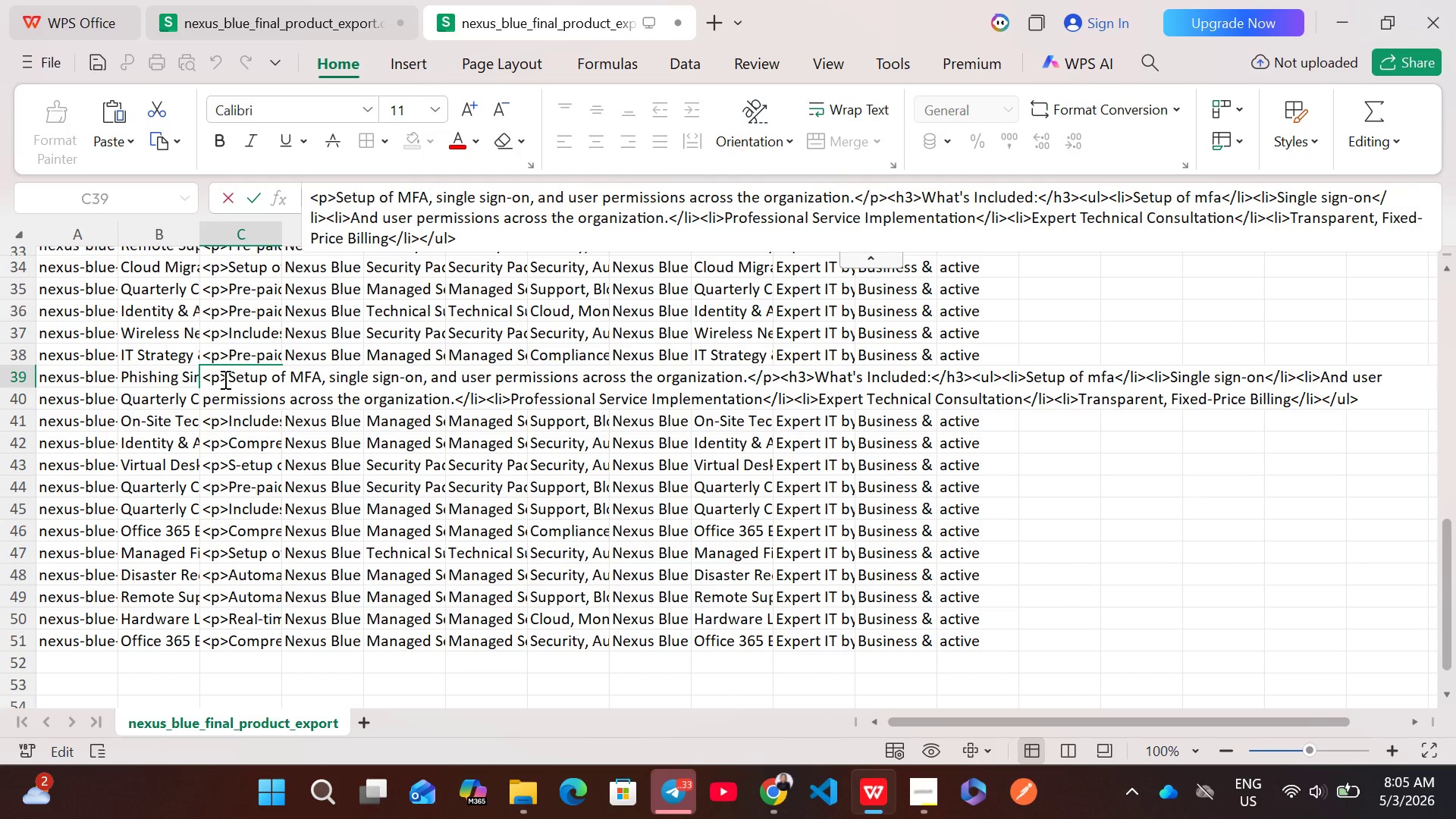 
key(Control+Z)
 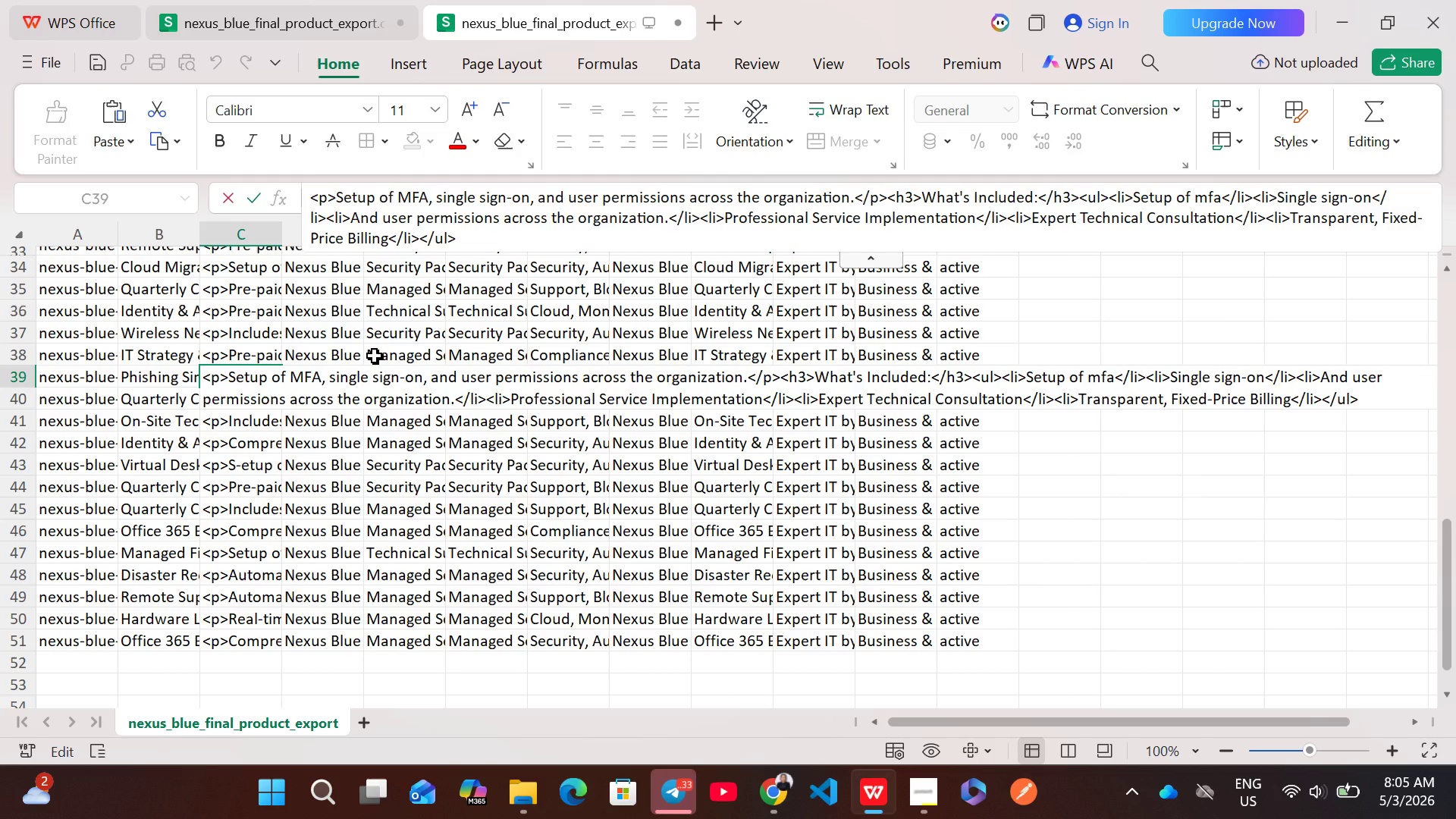 
wait(5.23)
 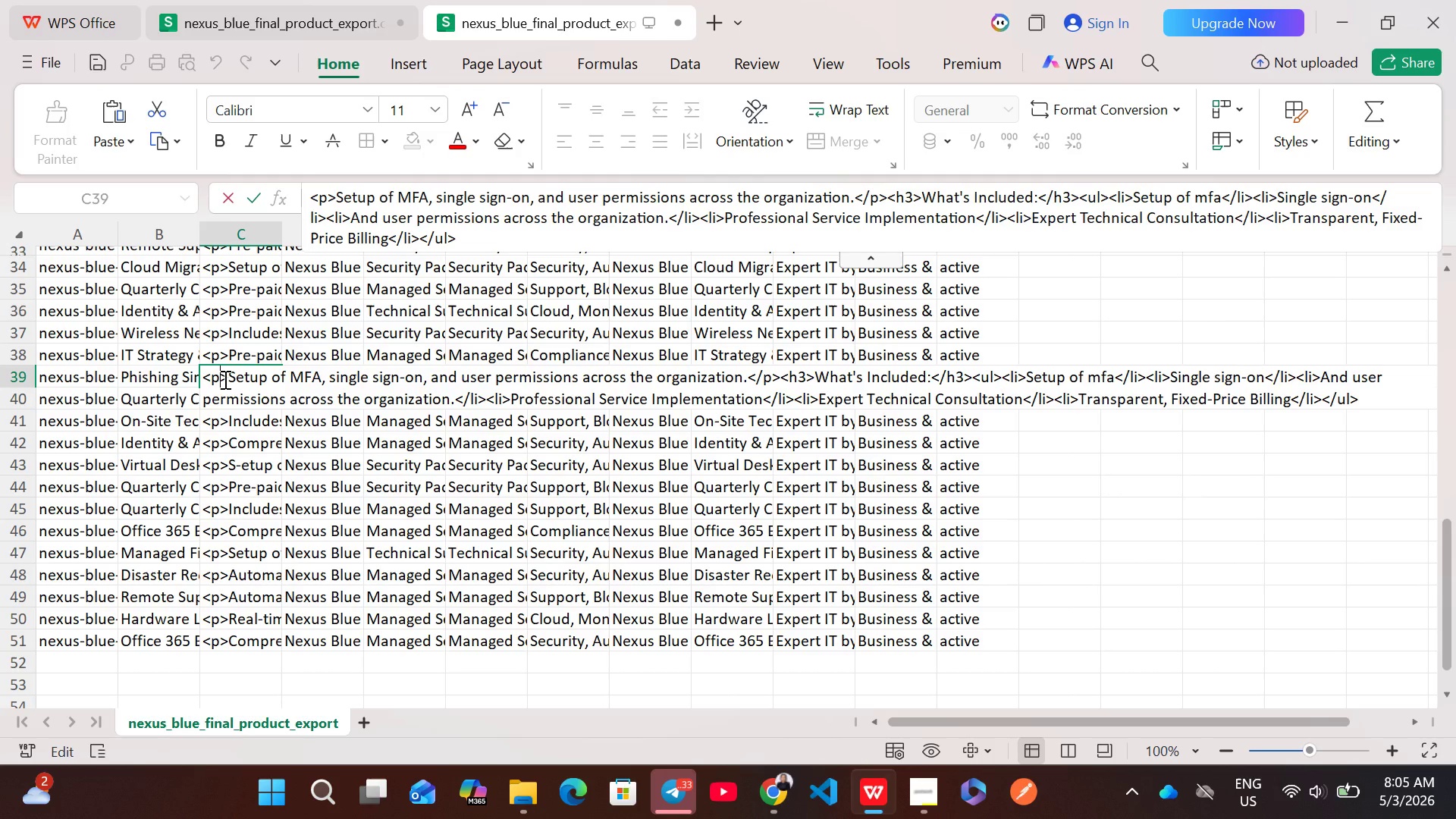 
key(Control+Z)
 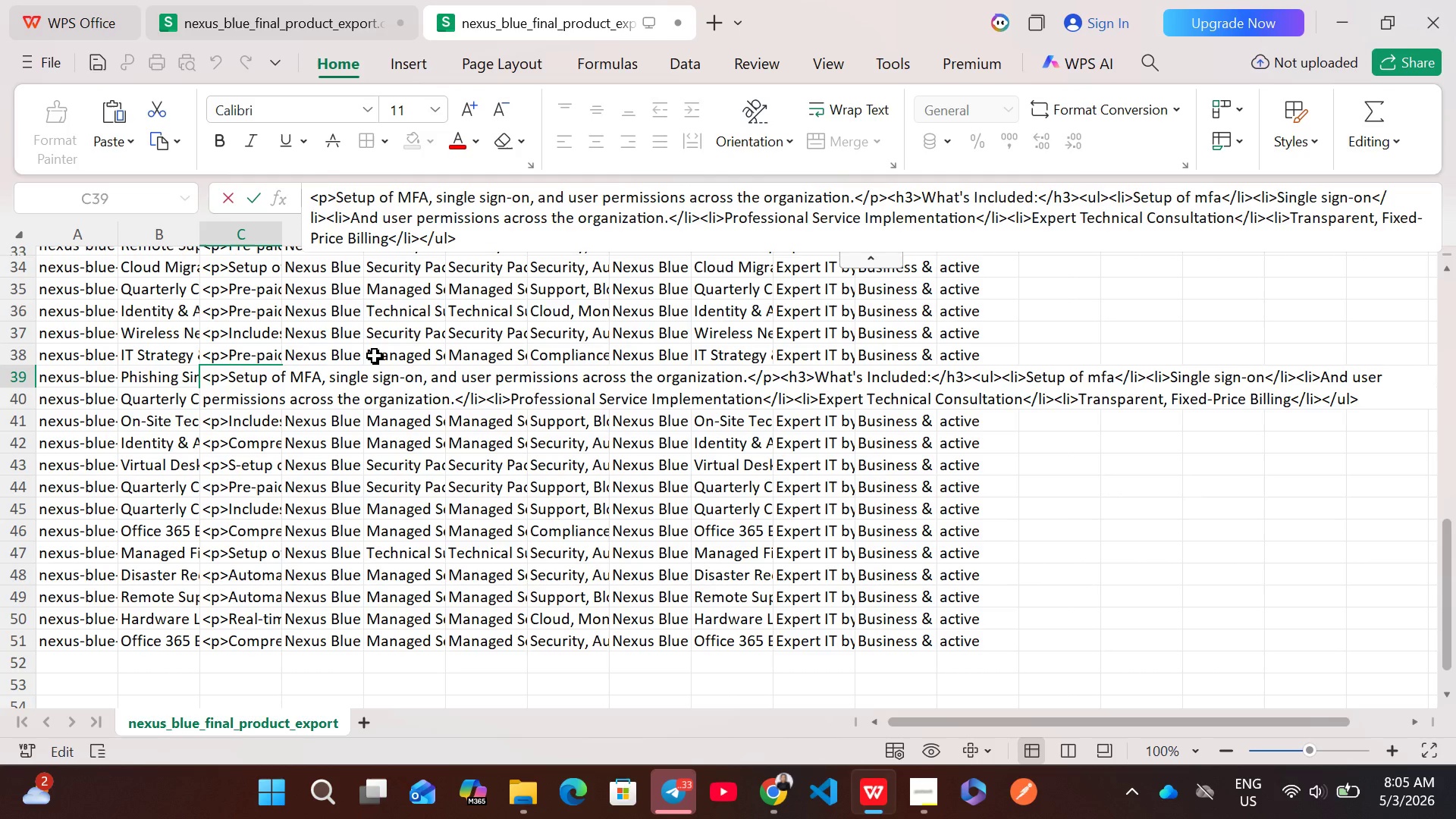 
key(Control+A)
 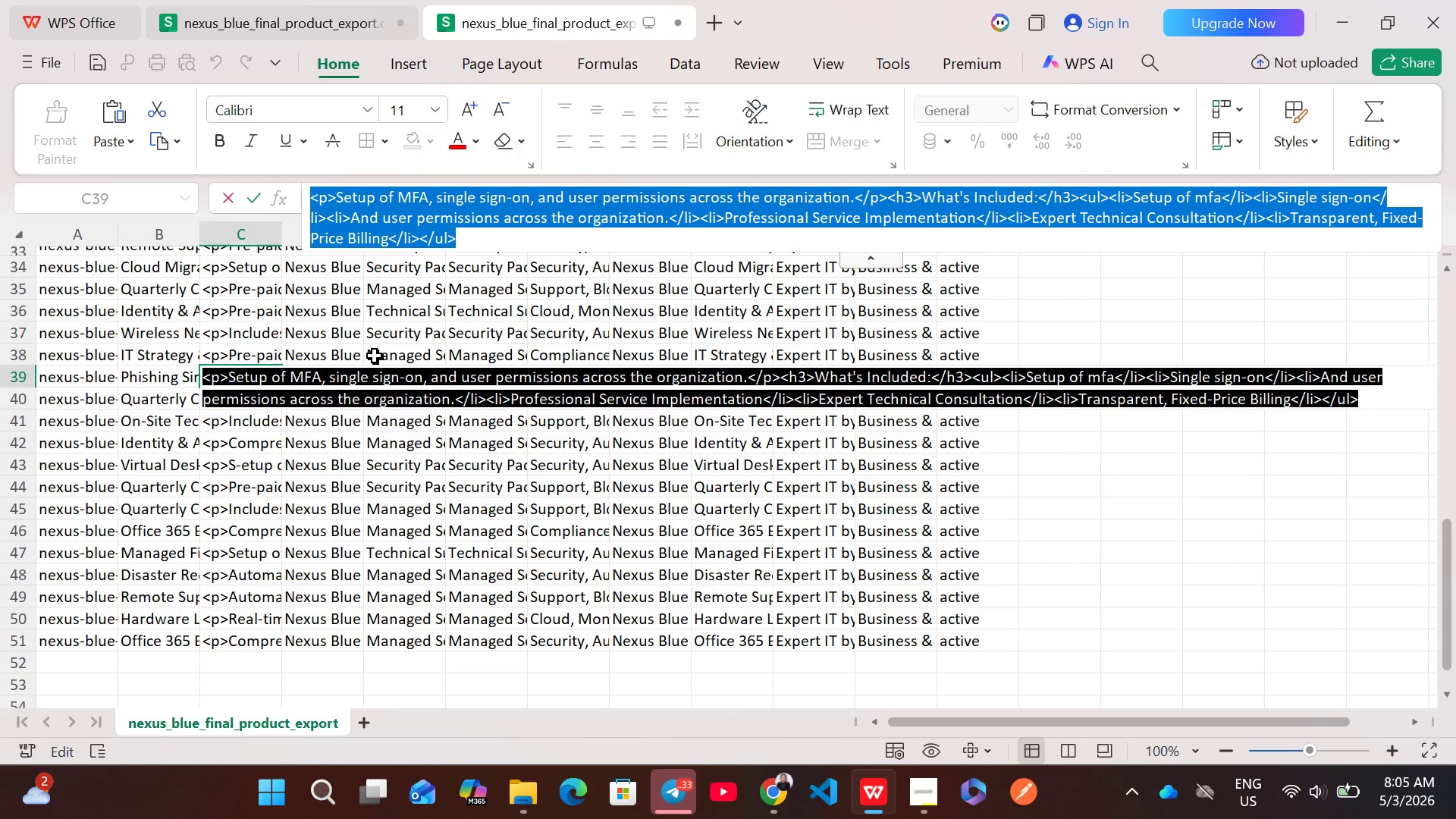 
key(Control+C)
 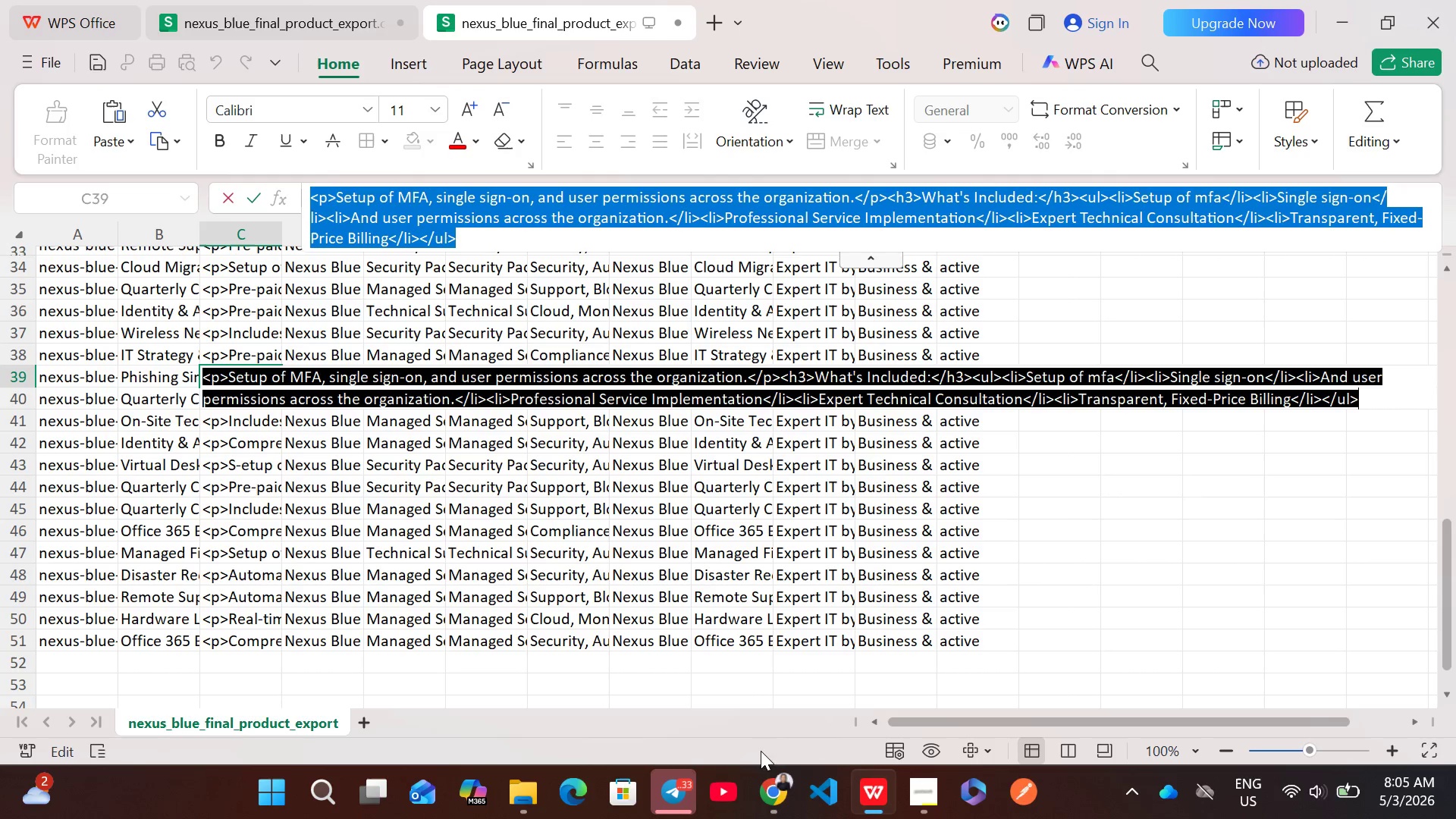 
left_click([777, 788])
 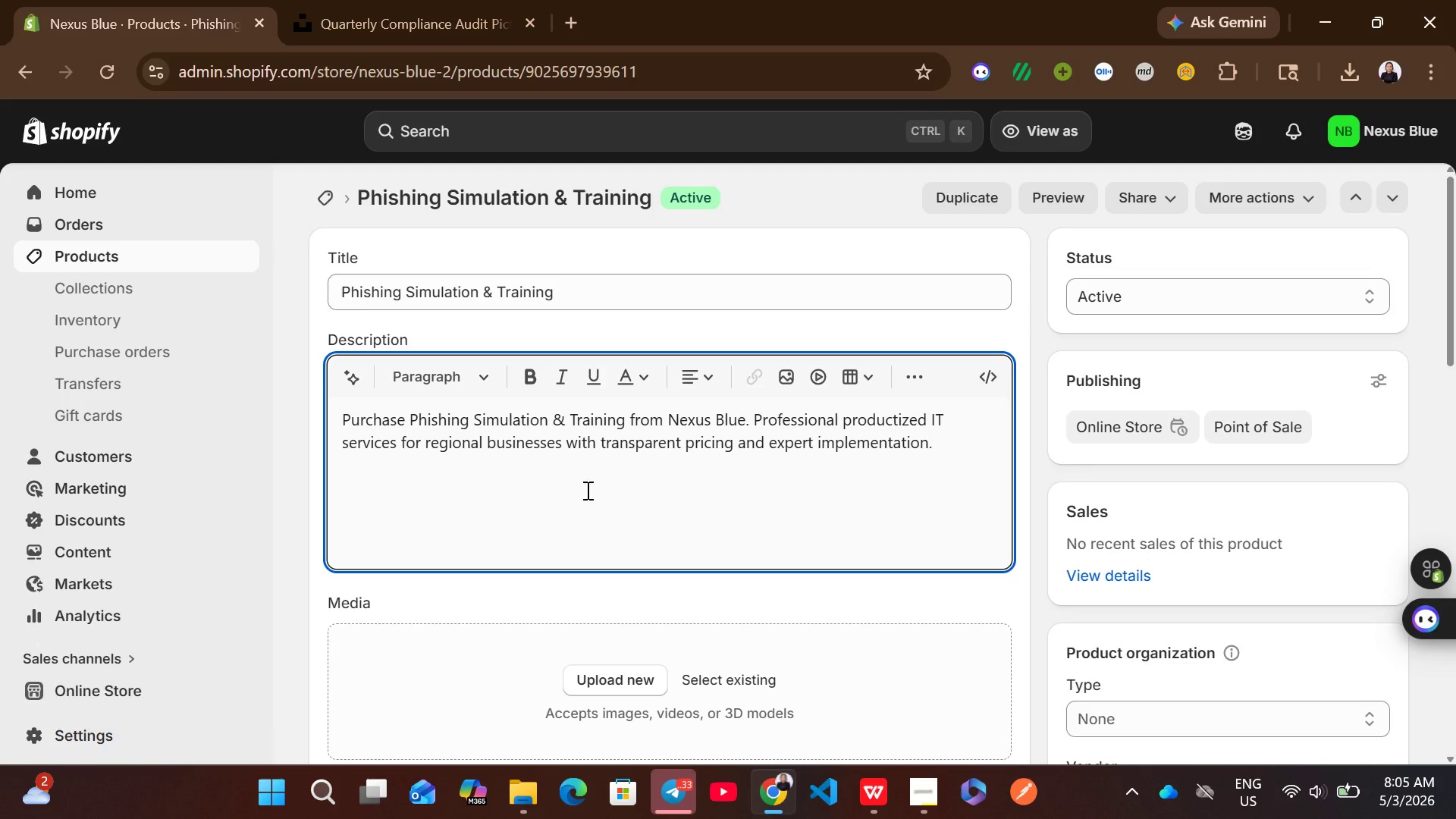 
key(Control+A)
 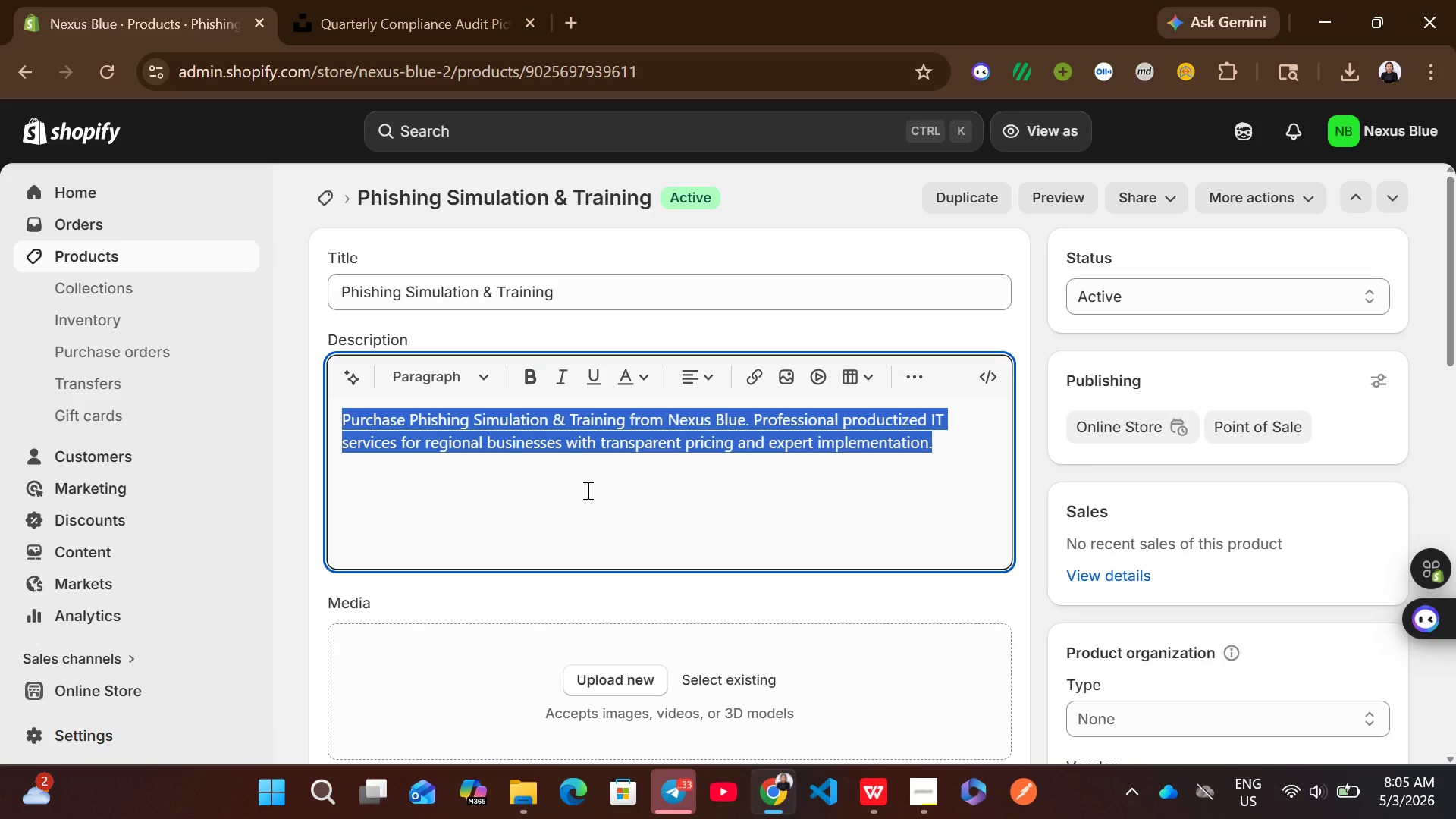 
key(Backspace)
 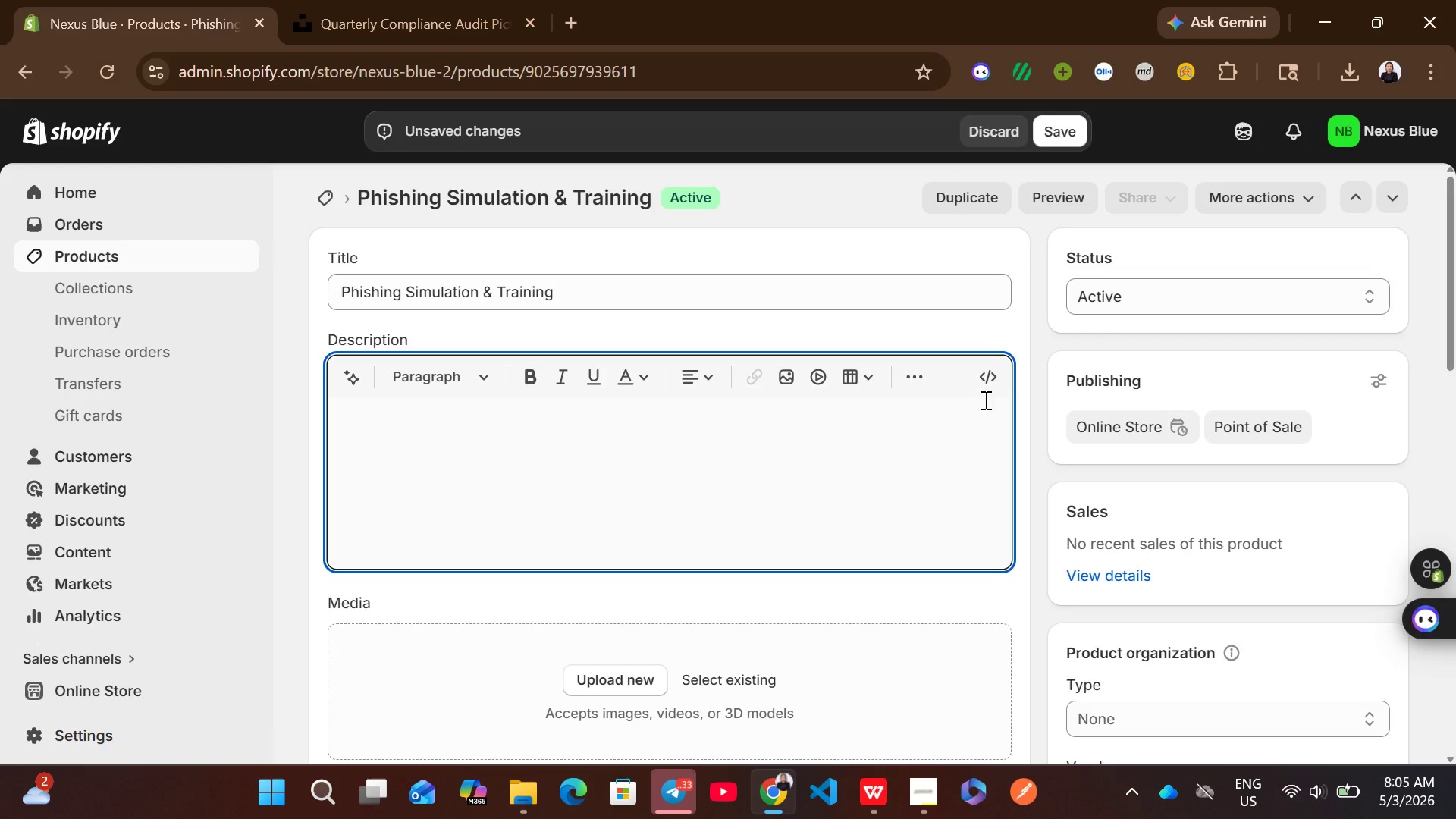 
left_click([990, 388])
 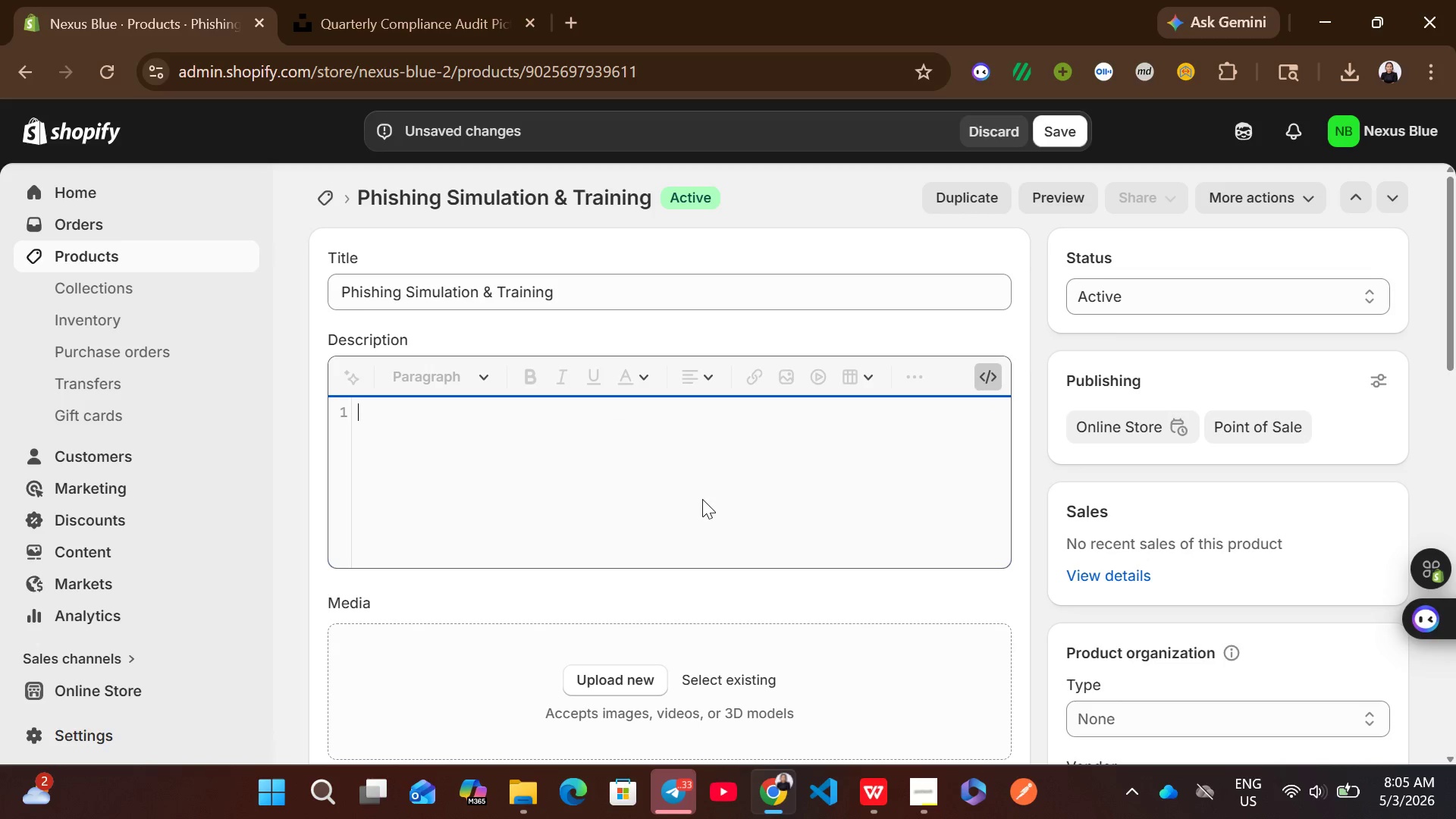 
left_click([702, 499])
 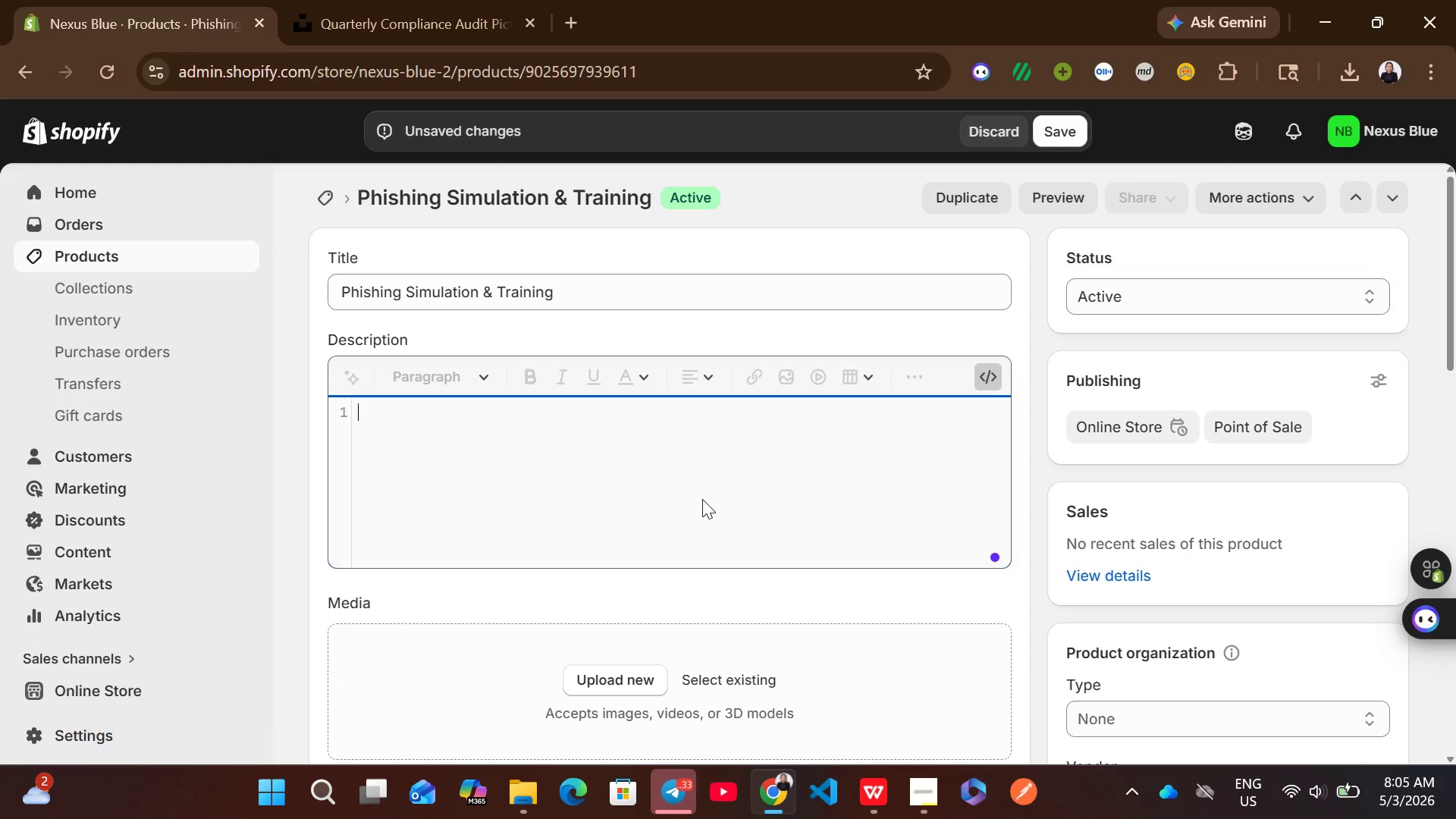 
hold_key(key=ControlLeft, duration=0.97)
 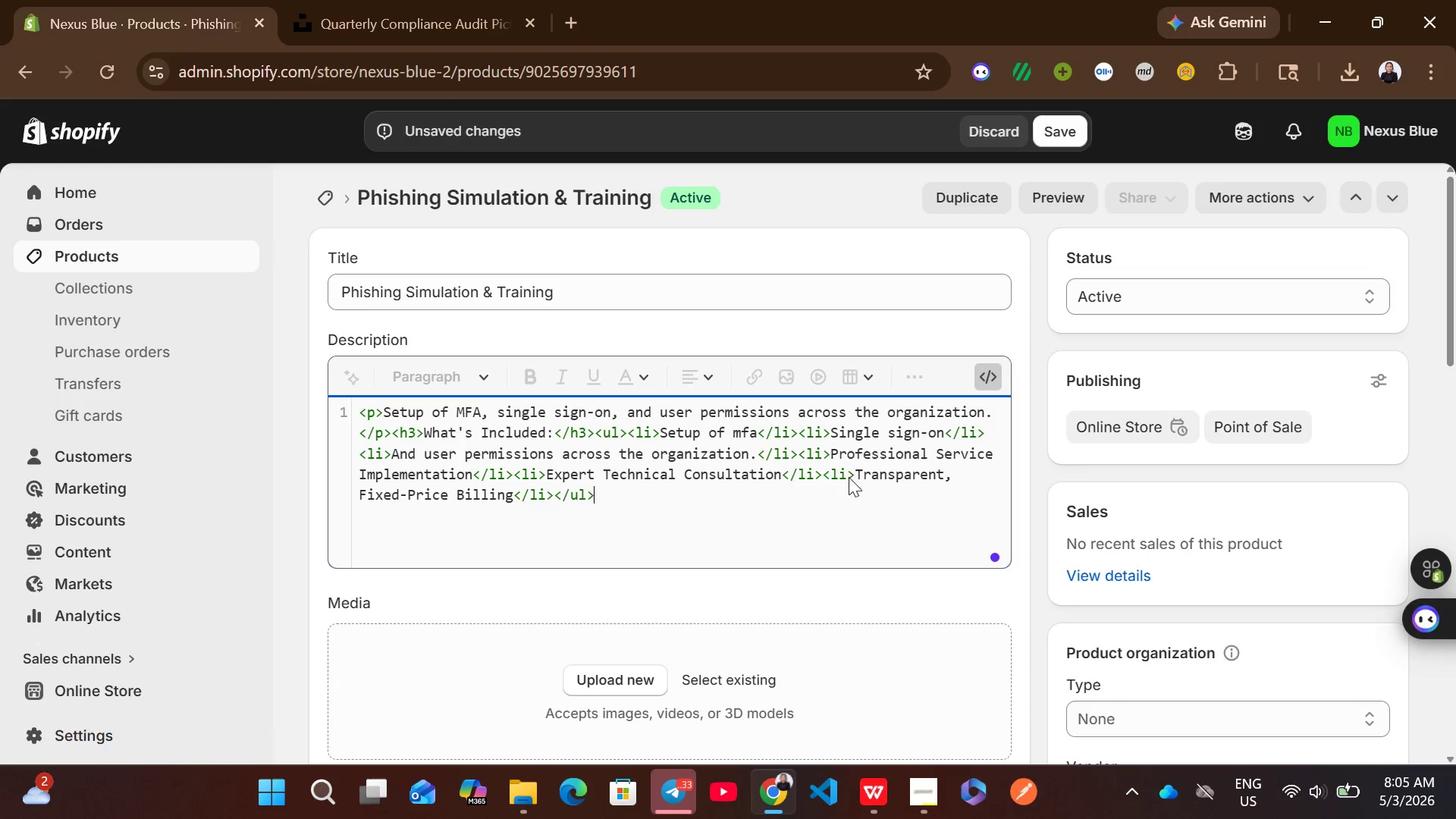 
key(V)
 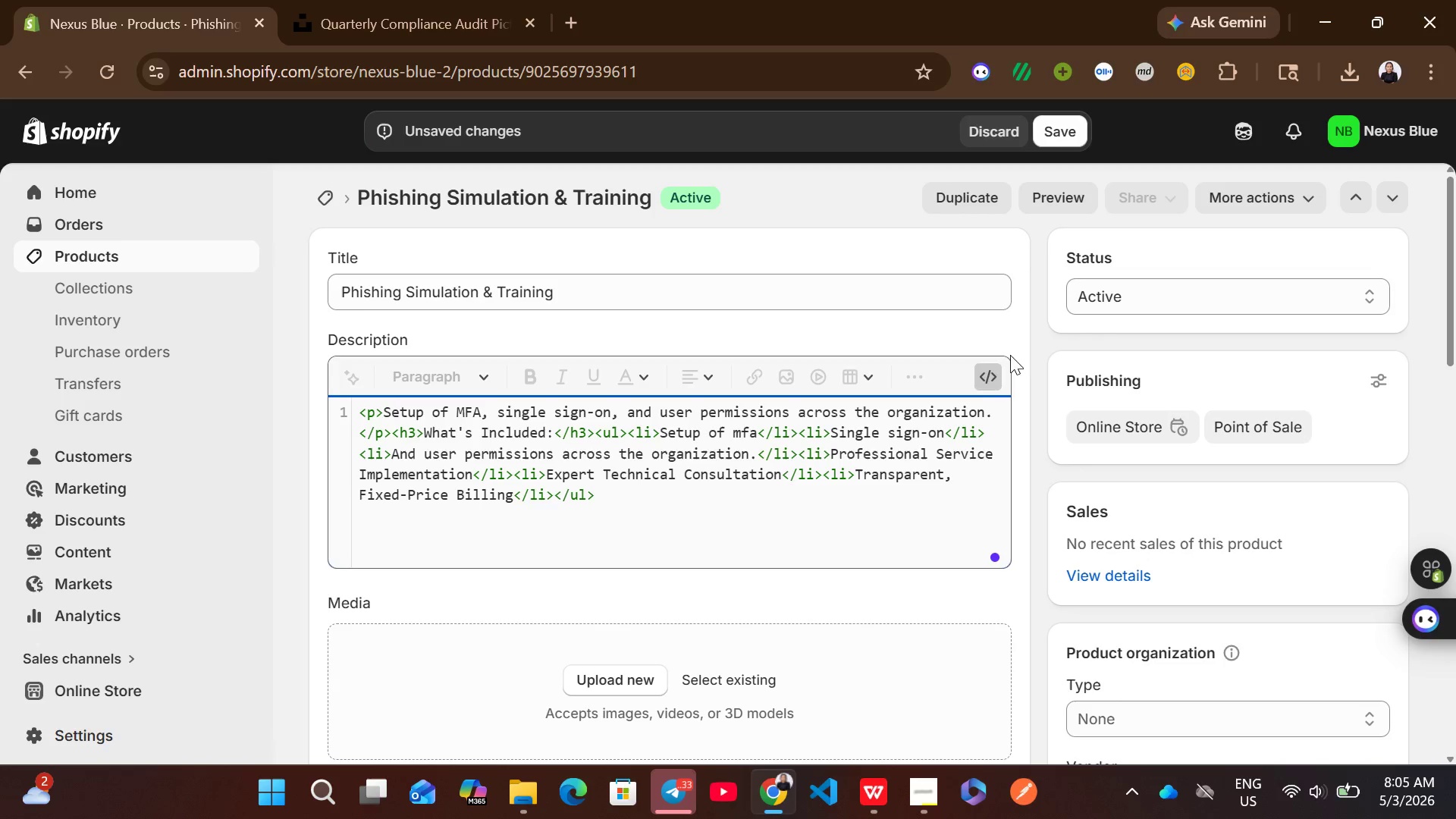 
left_click([981, 381])
 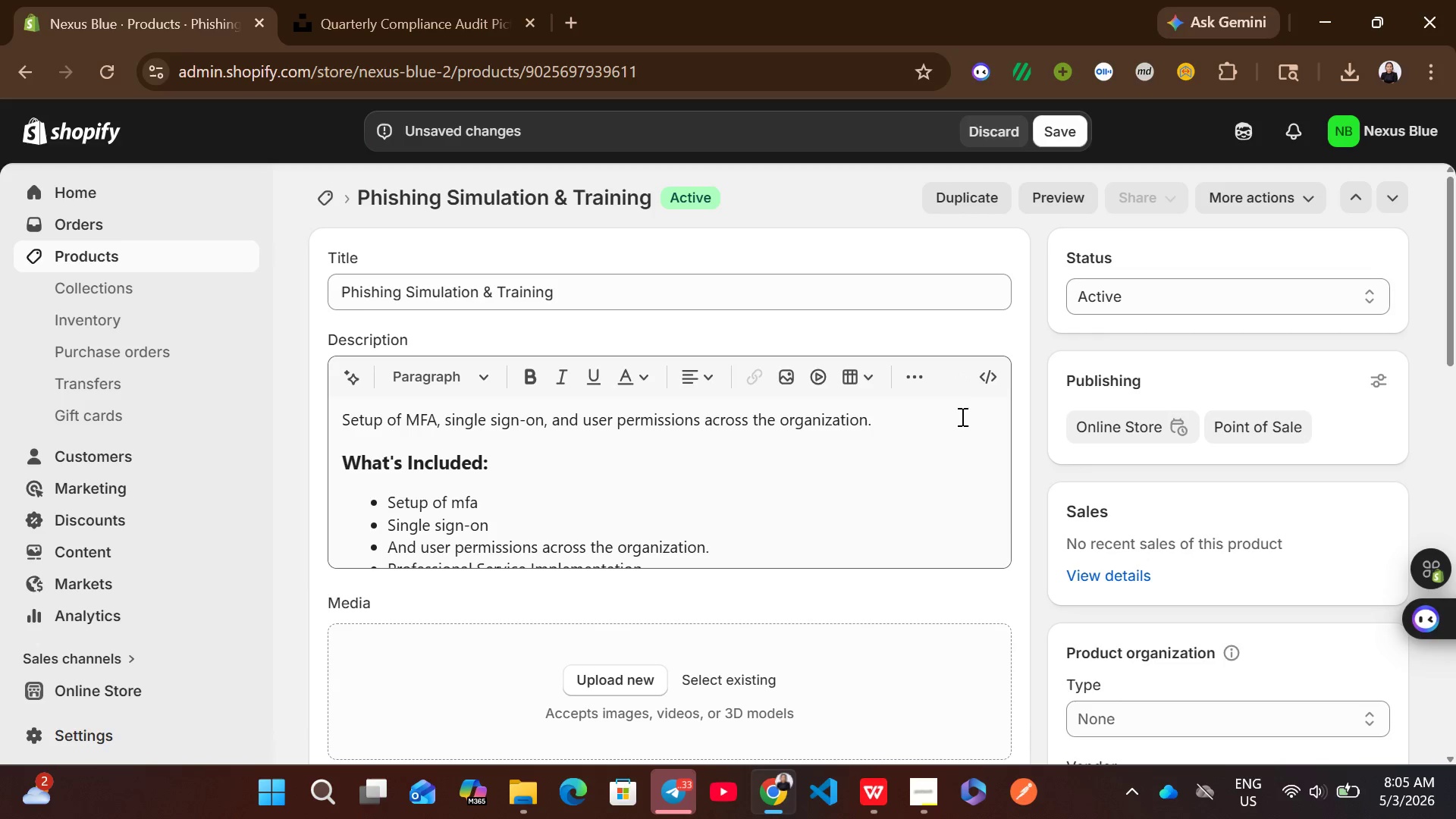 
mouse_move([927, 485])
 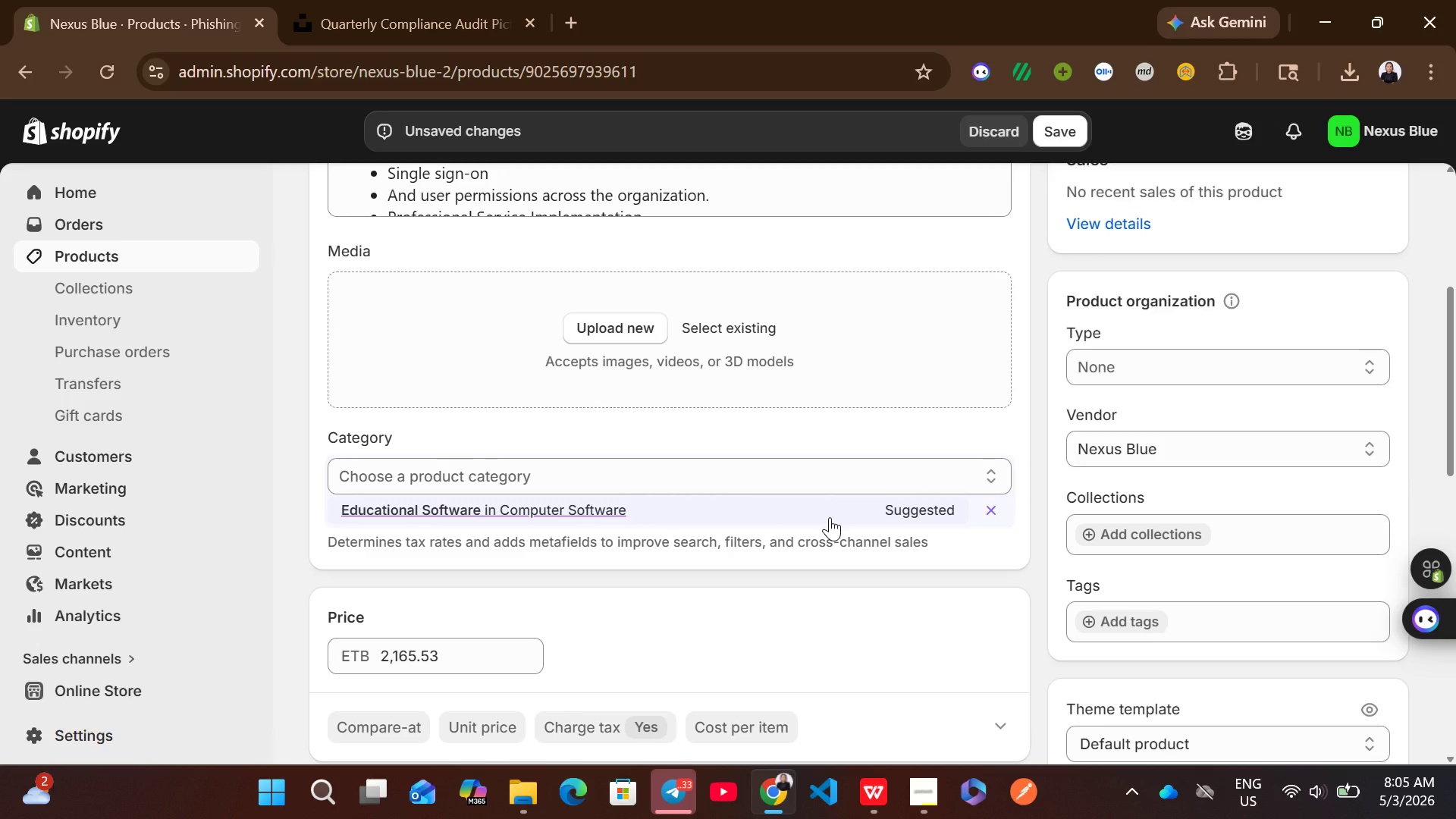 
left_click([830, 517])
 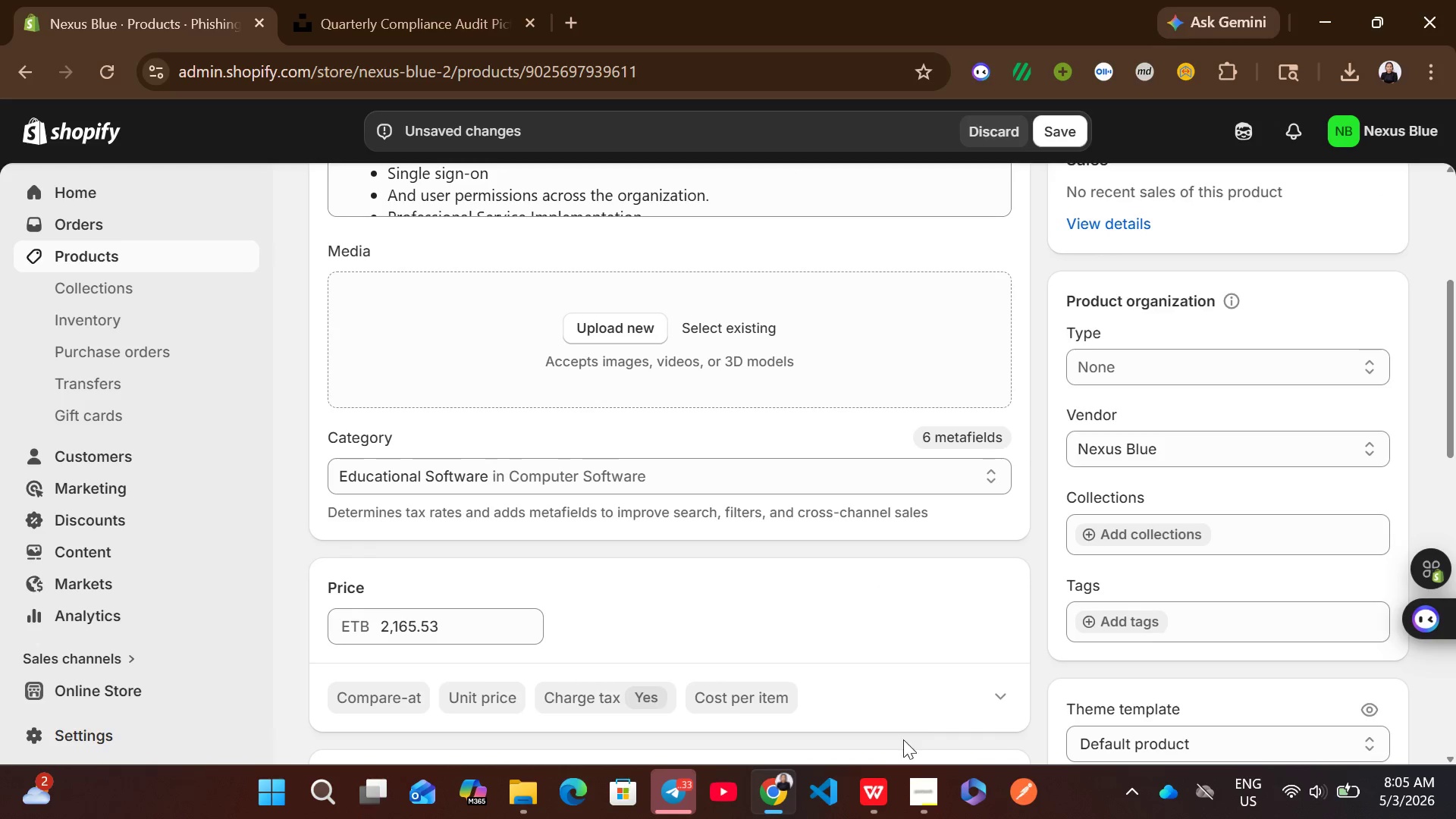 
left_click([879, 775])
 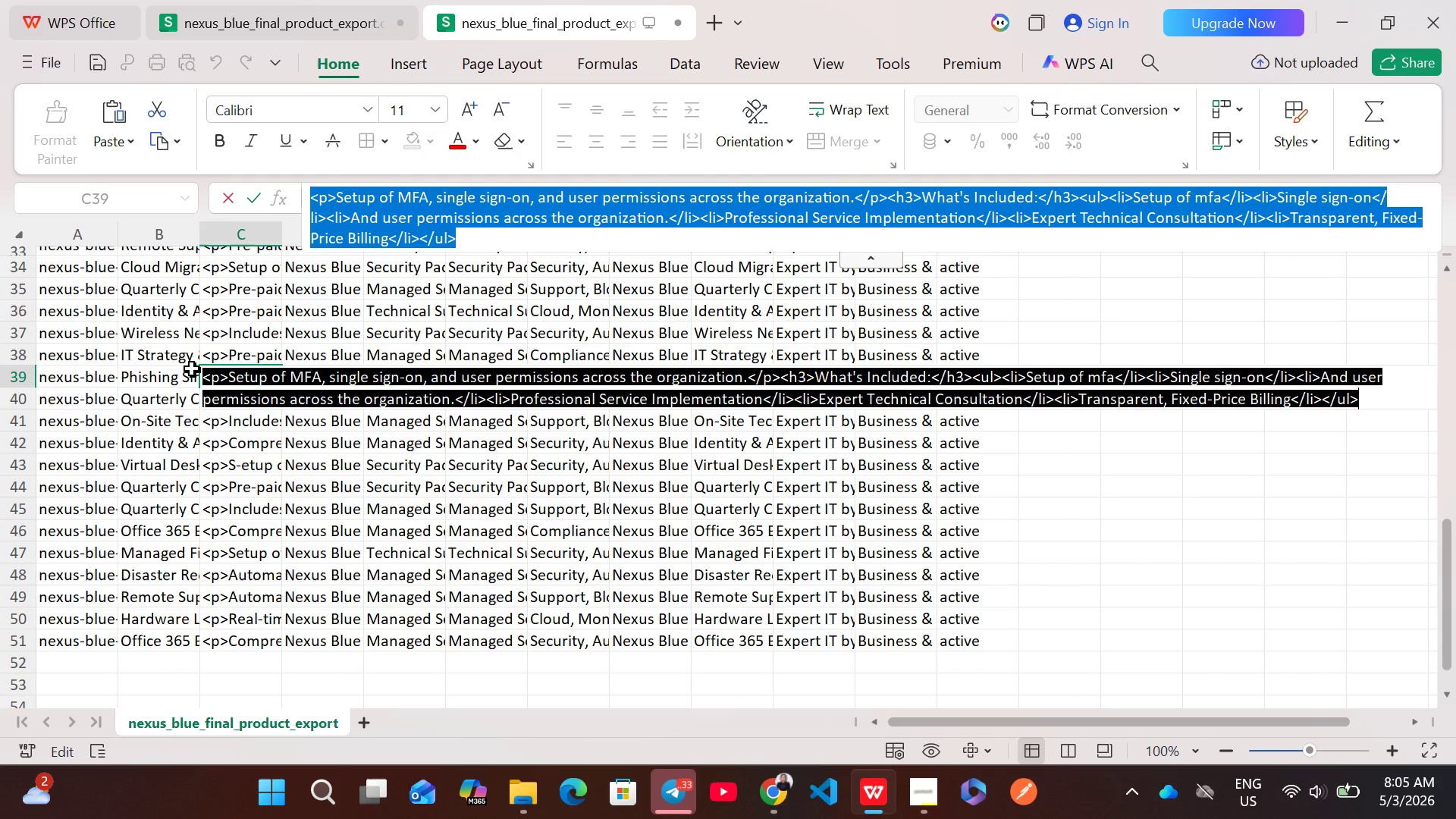 
left_click([187, 375])
 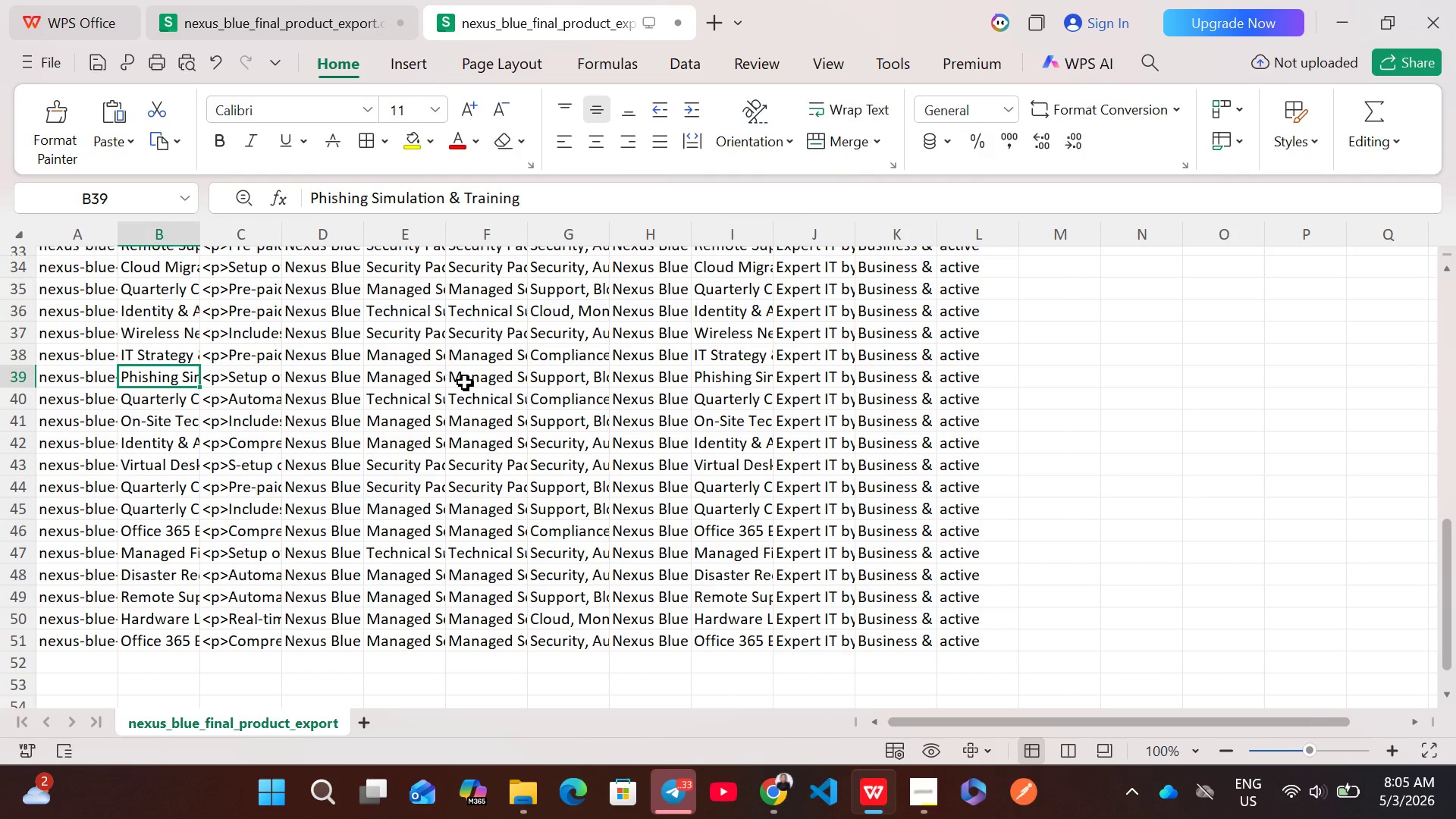 
left_click([487, 382])
 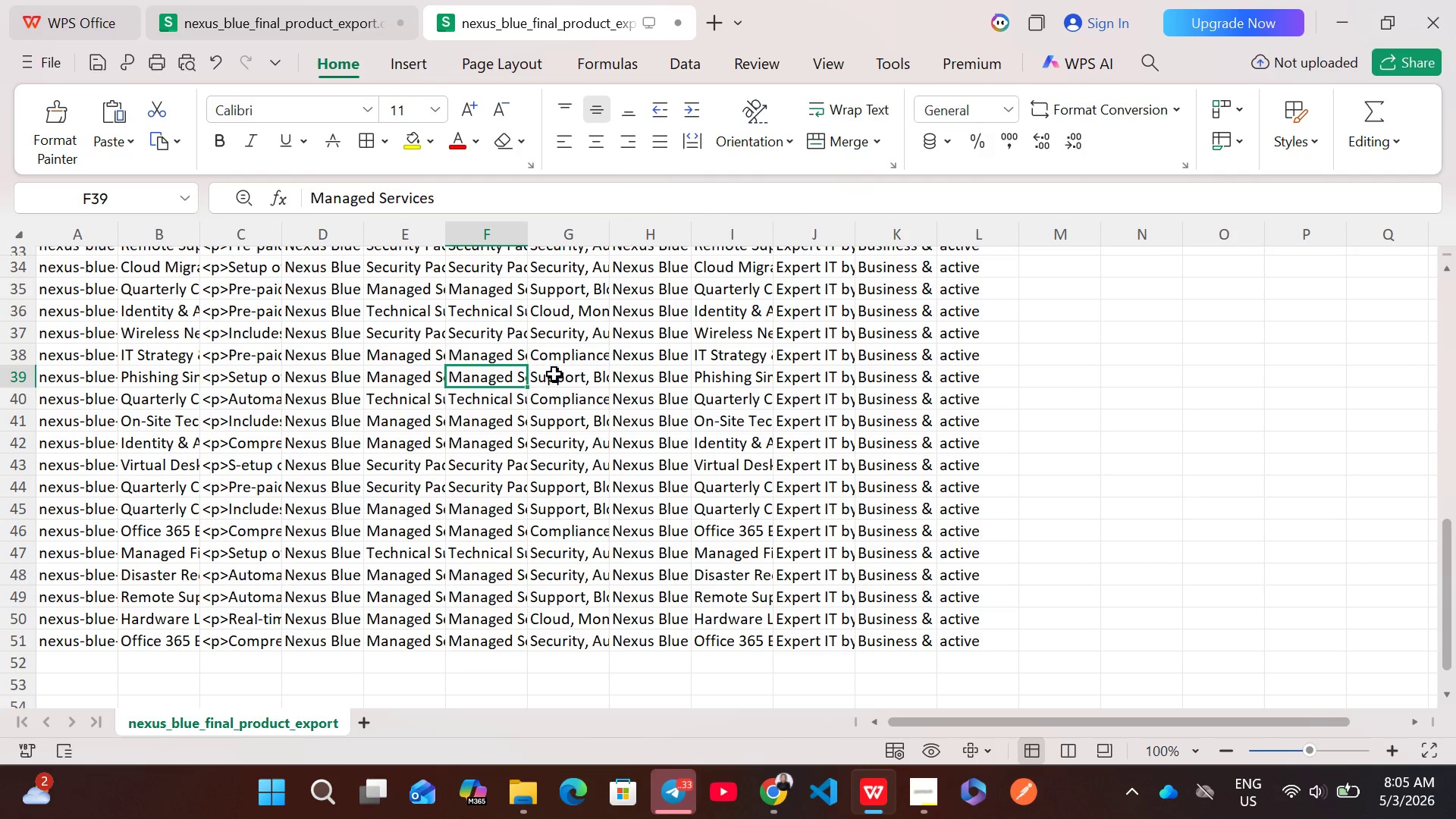 
left_click([560, 375])
 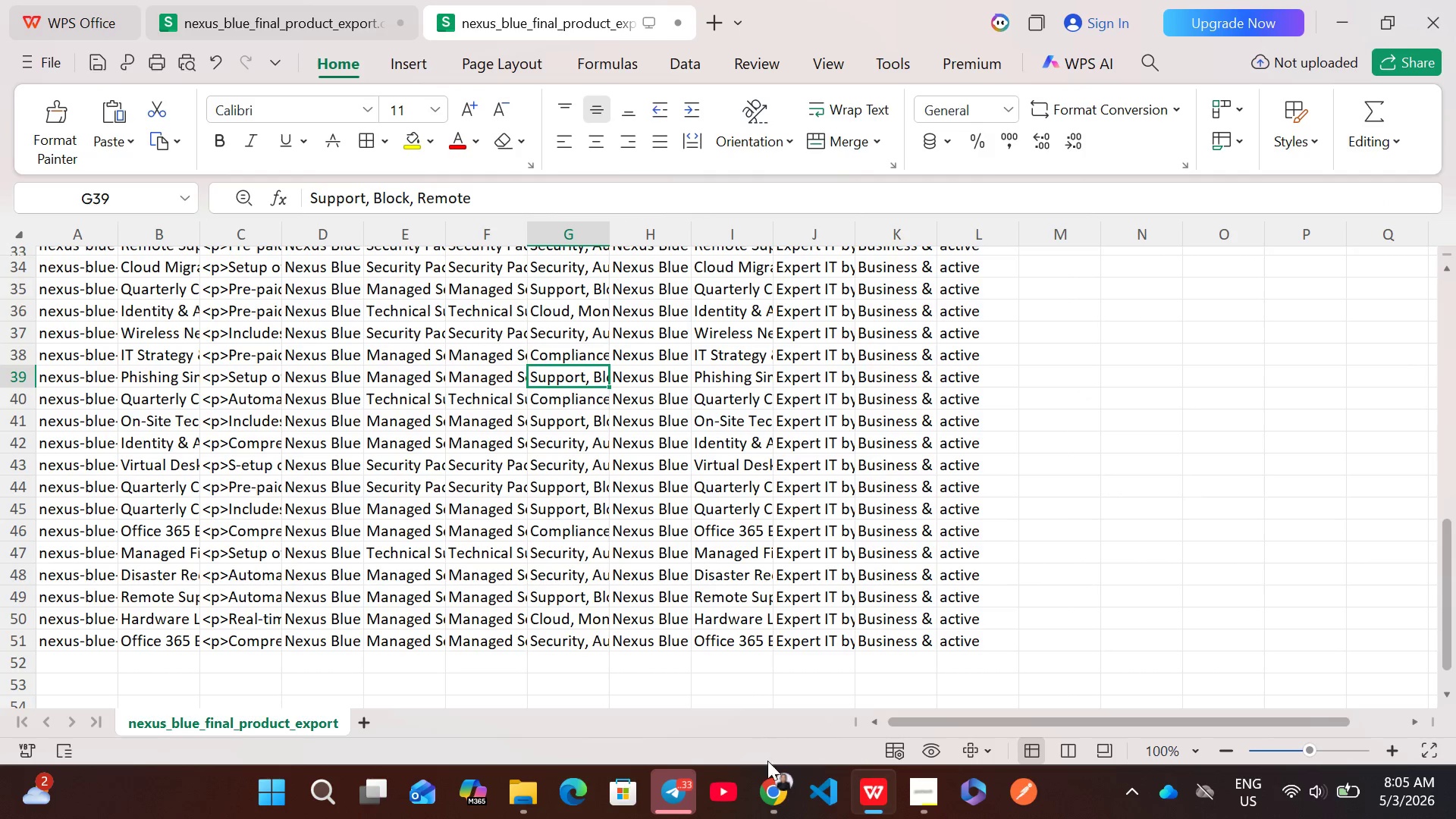 
left_click([768, 768])
 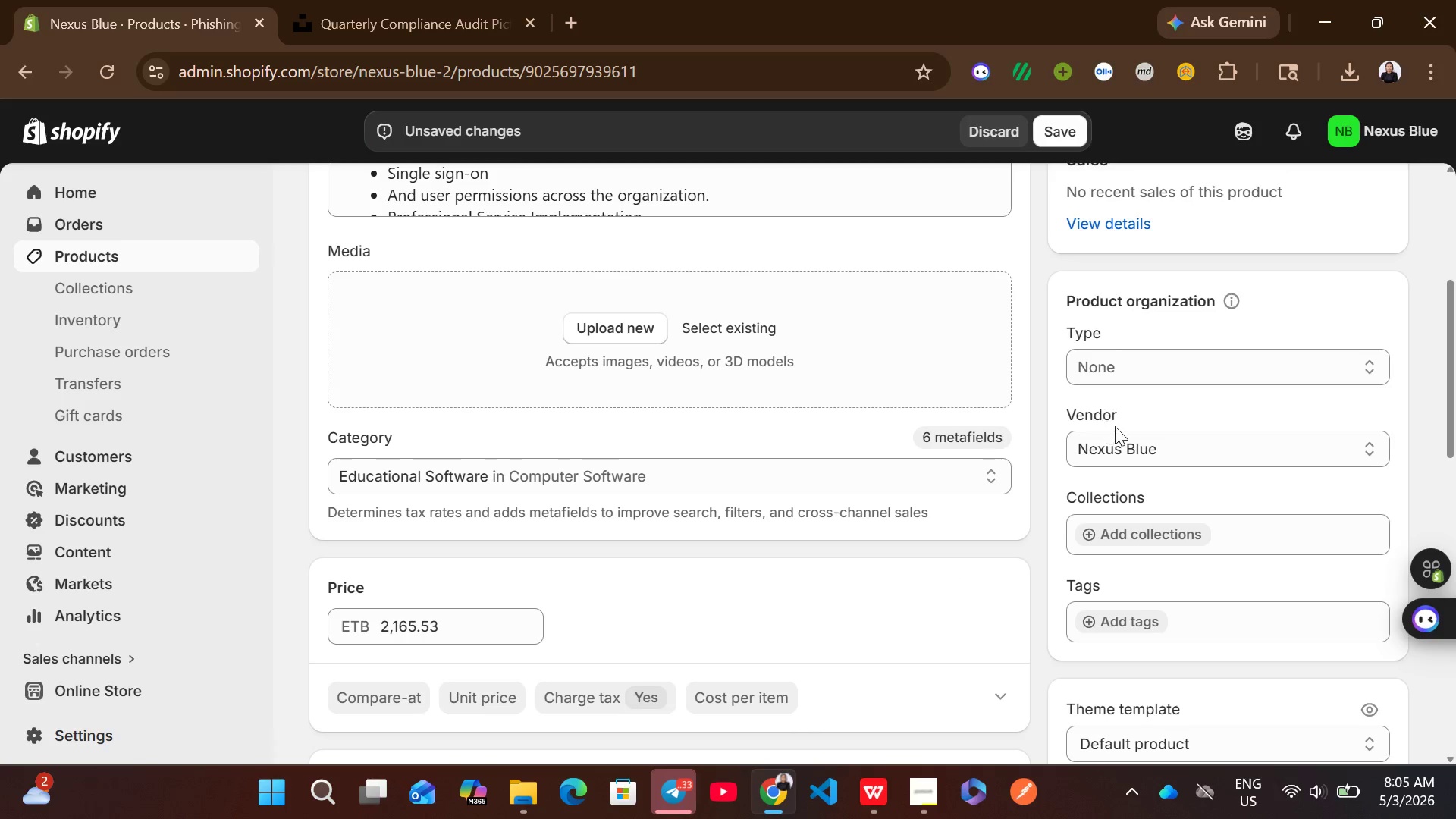 
left_click([1111, 374])
 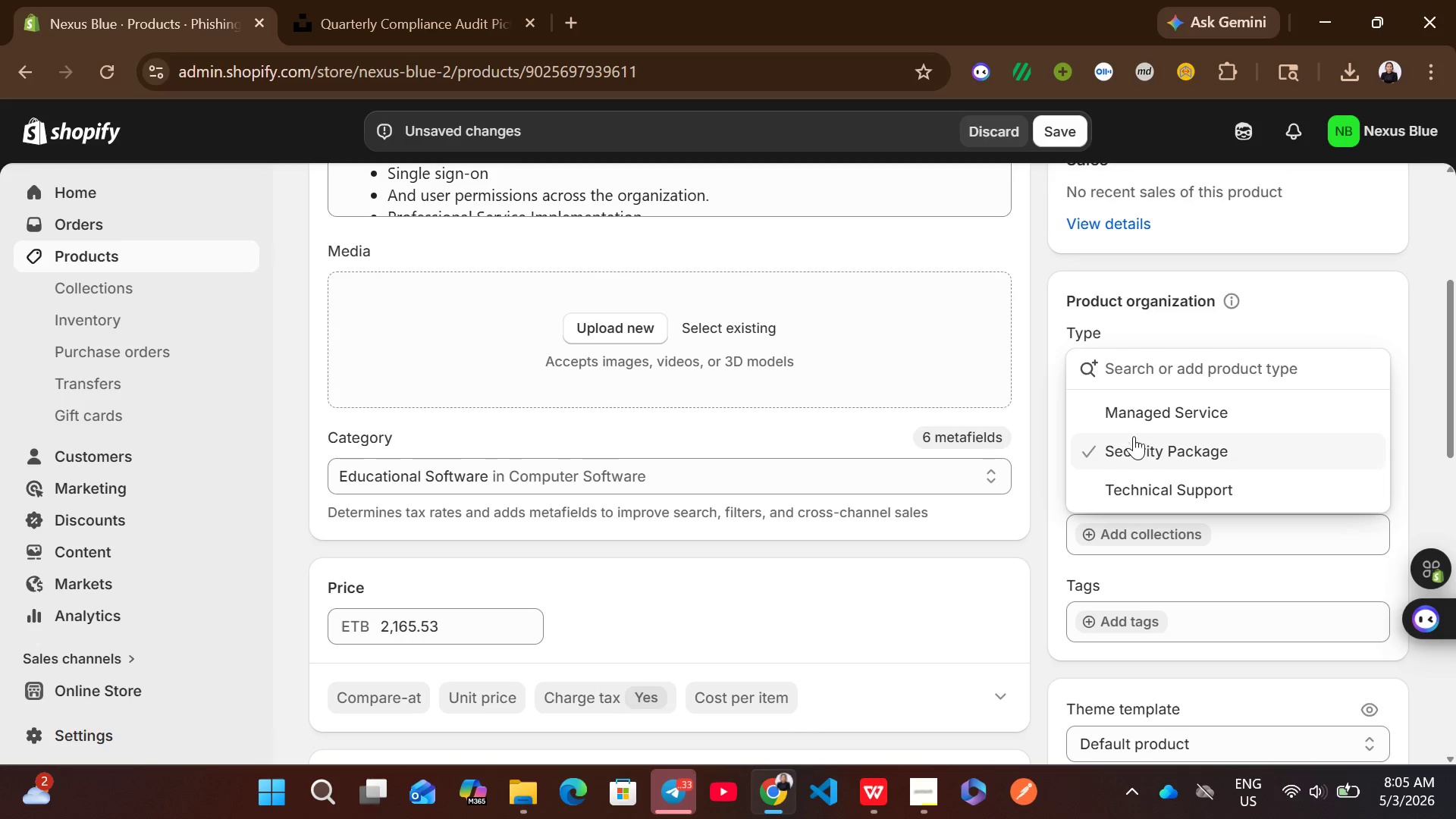 
left_click([1136, 425])
 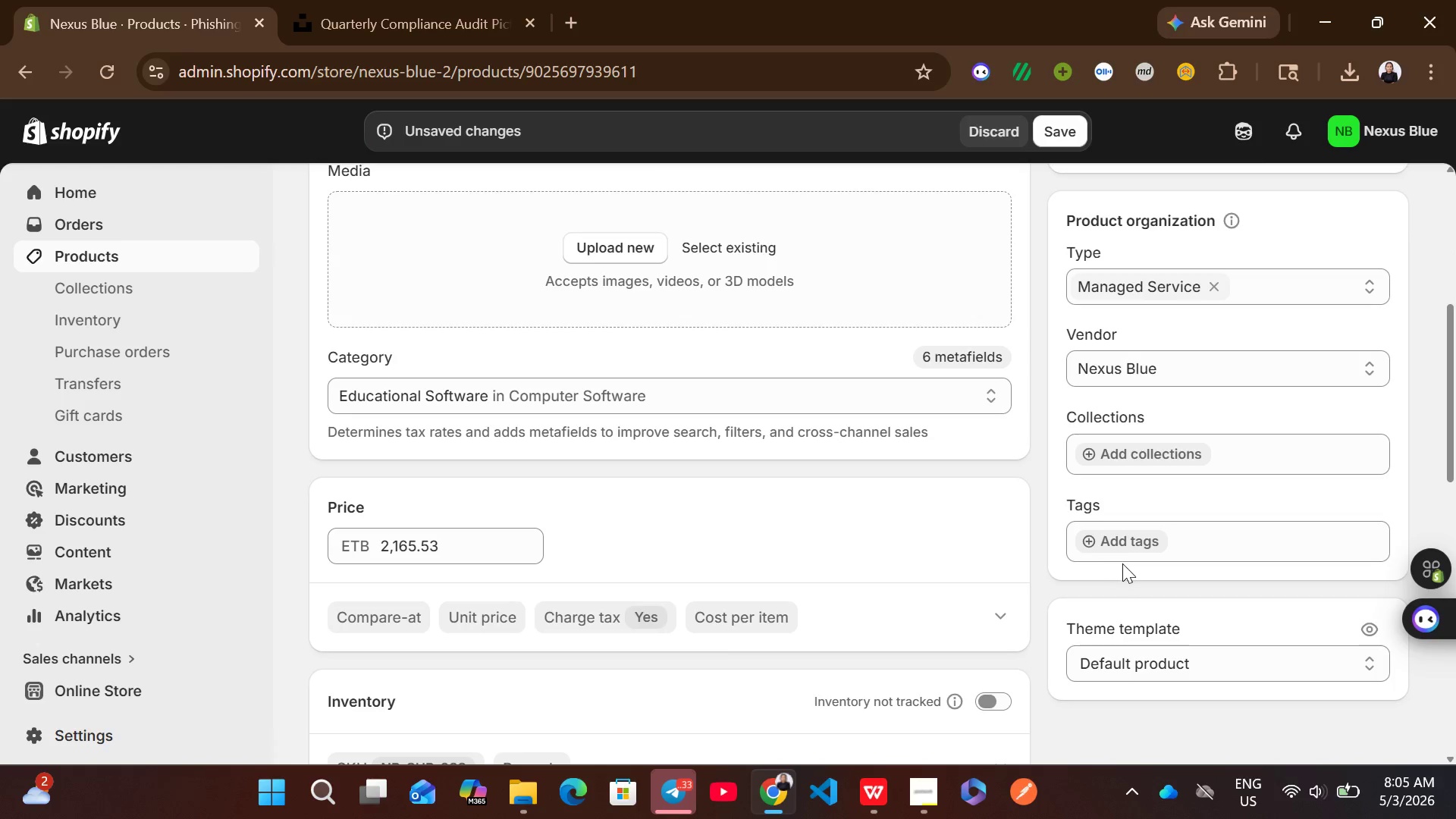 
left_click([1141, 551])
 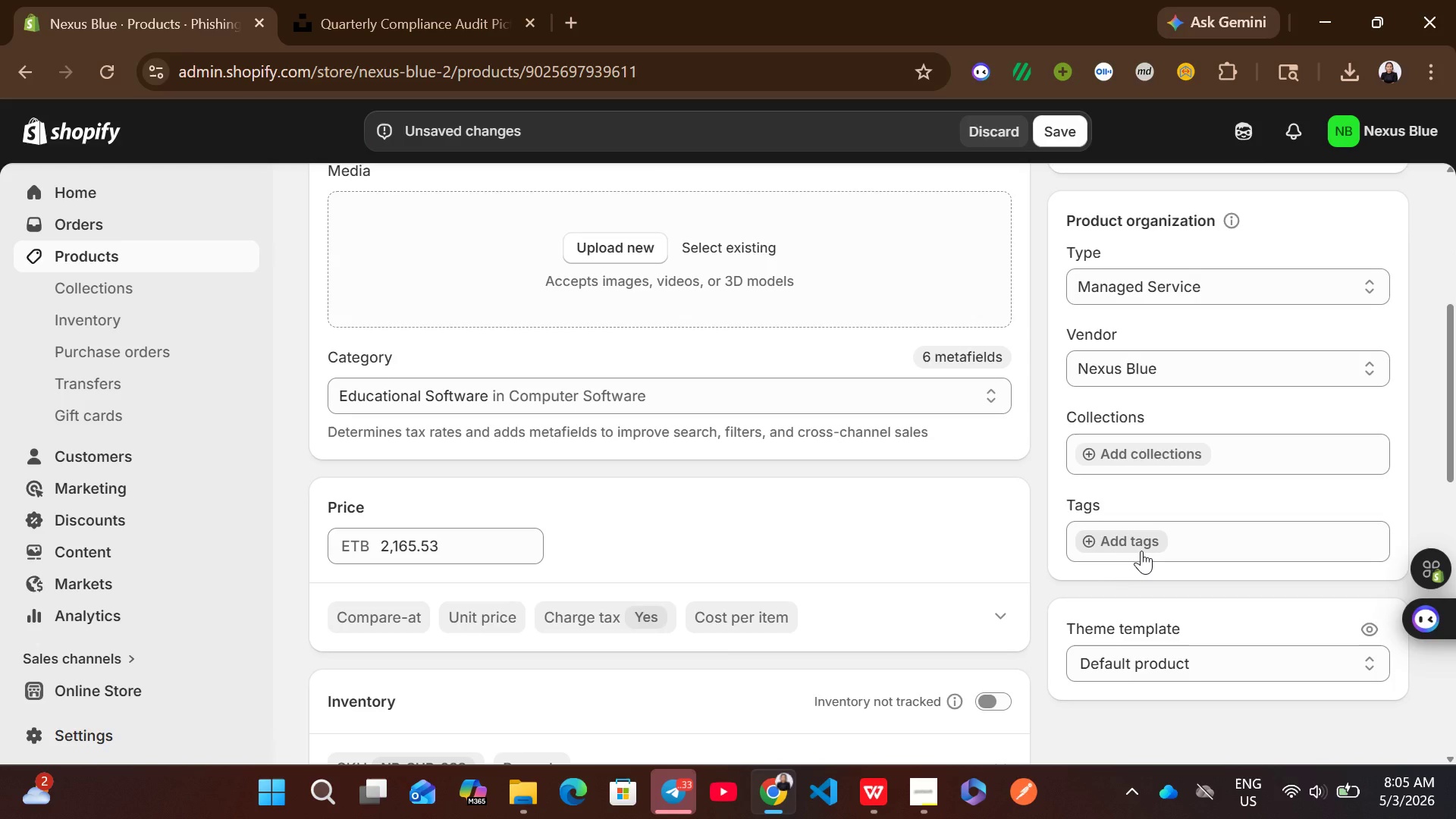 
wait(5.19)
 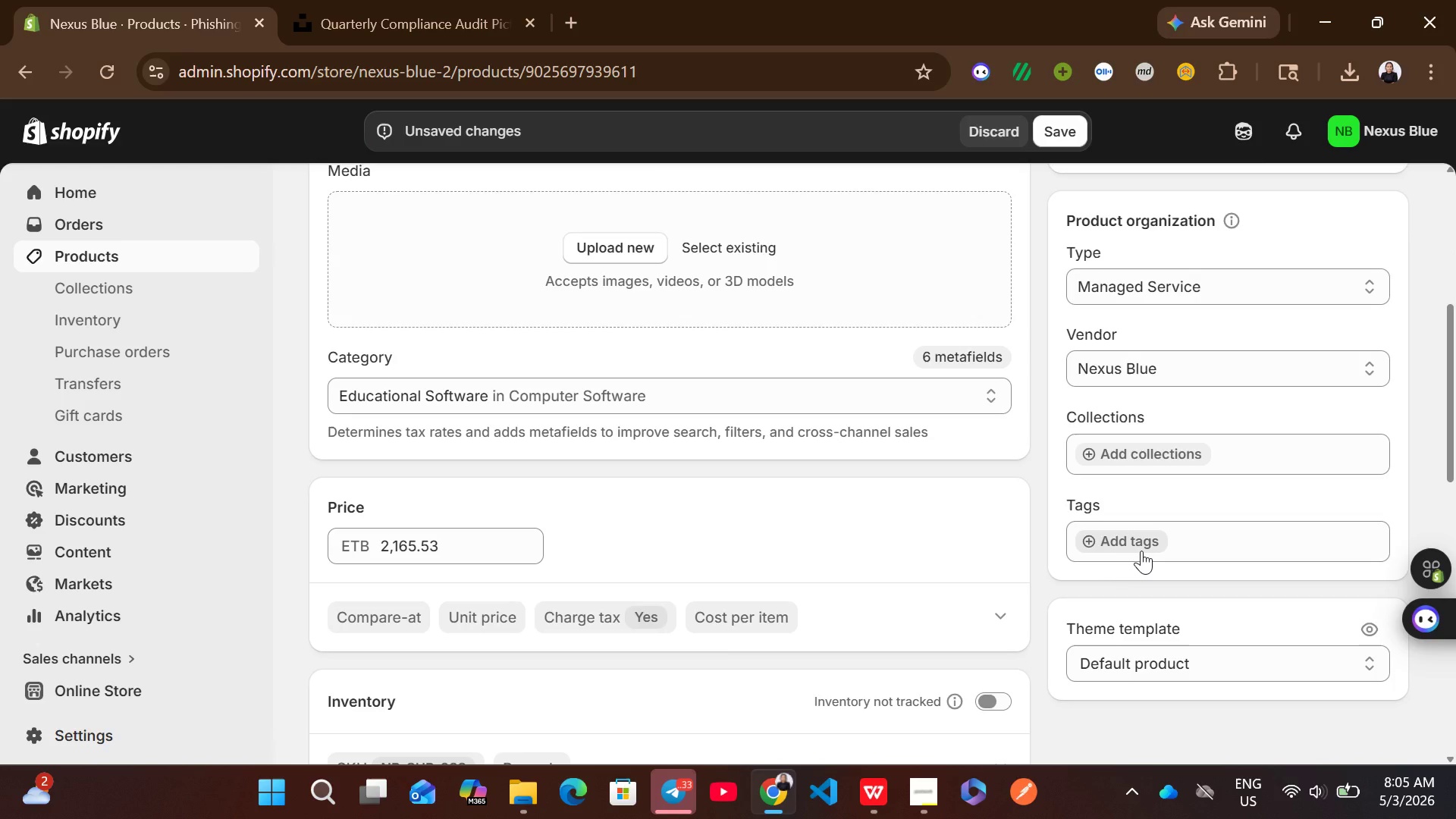 
left_click([1141, 551])
 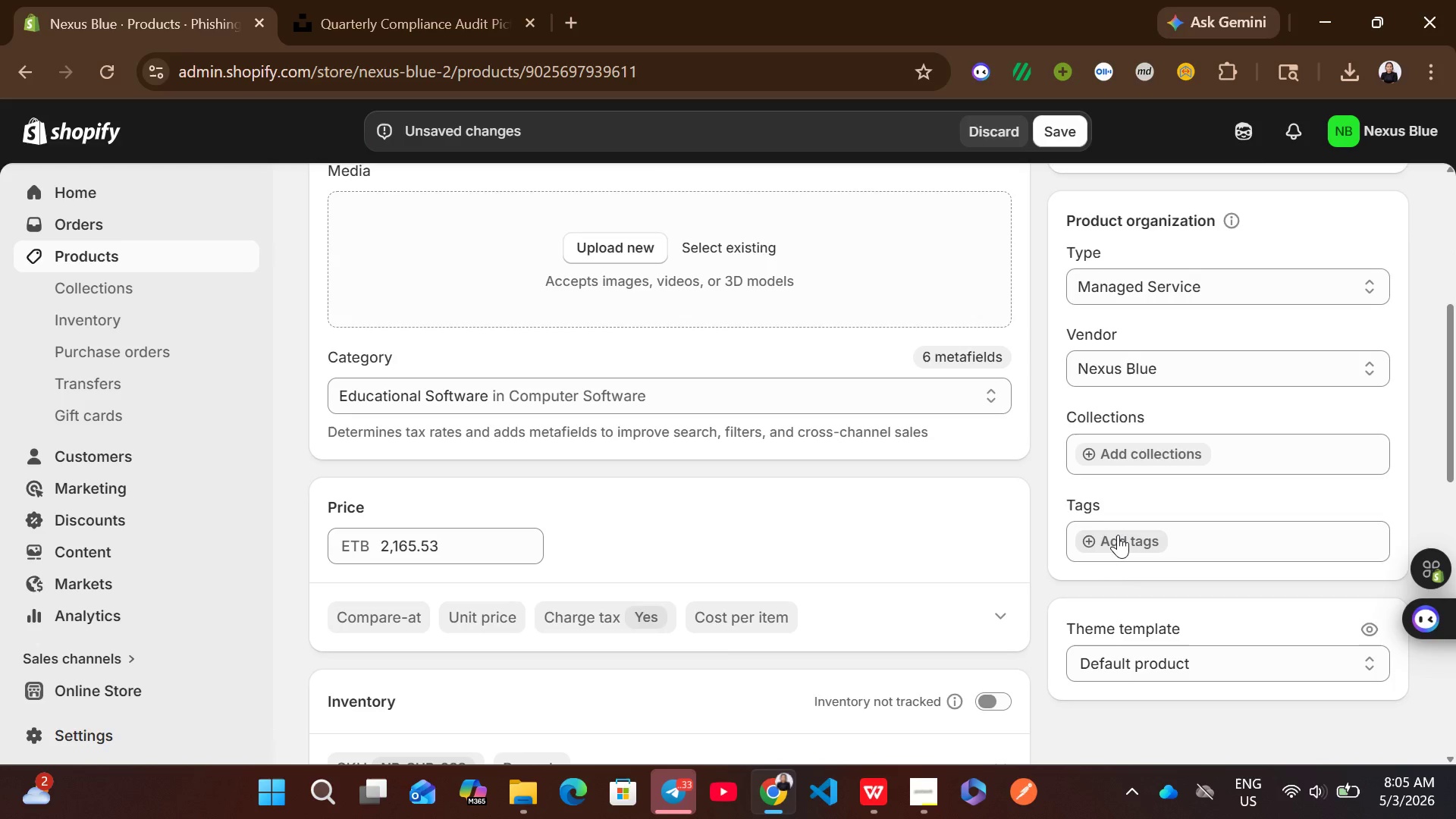 
left_click([1118, 535])
 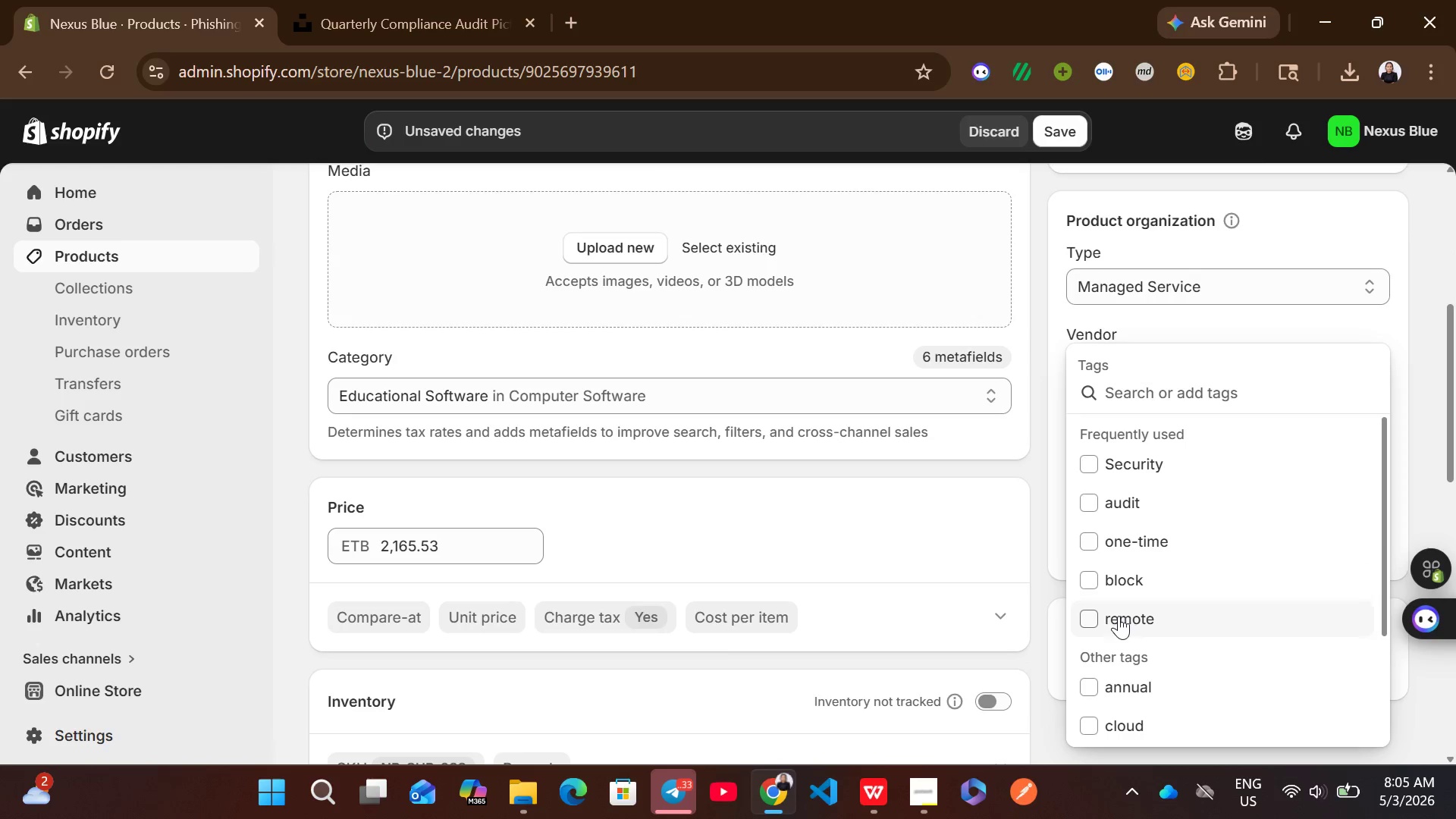 
left_click([1119, 616])
 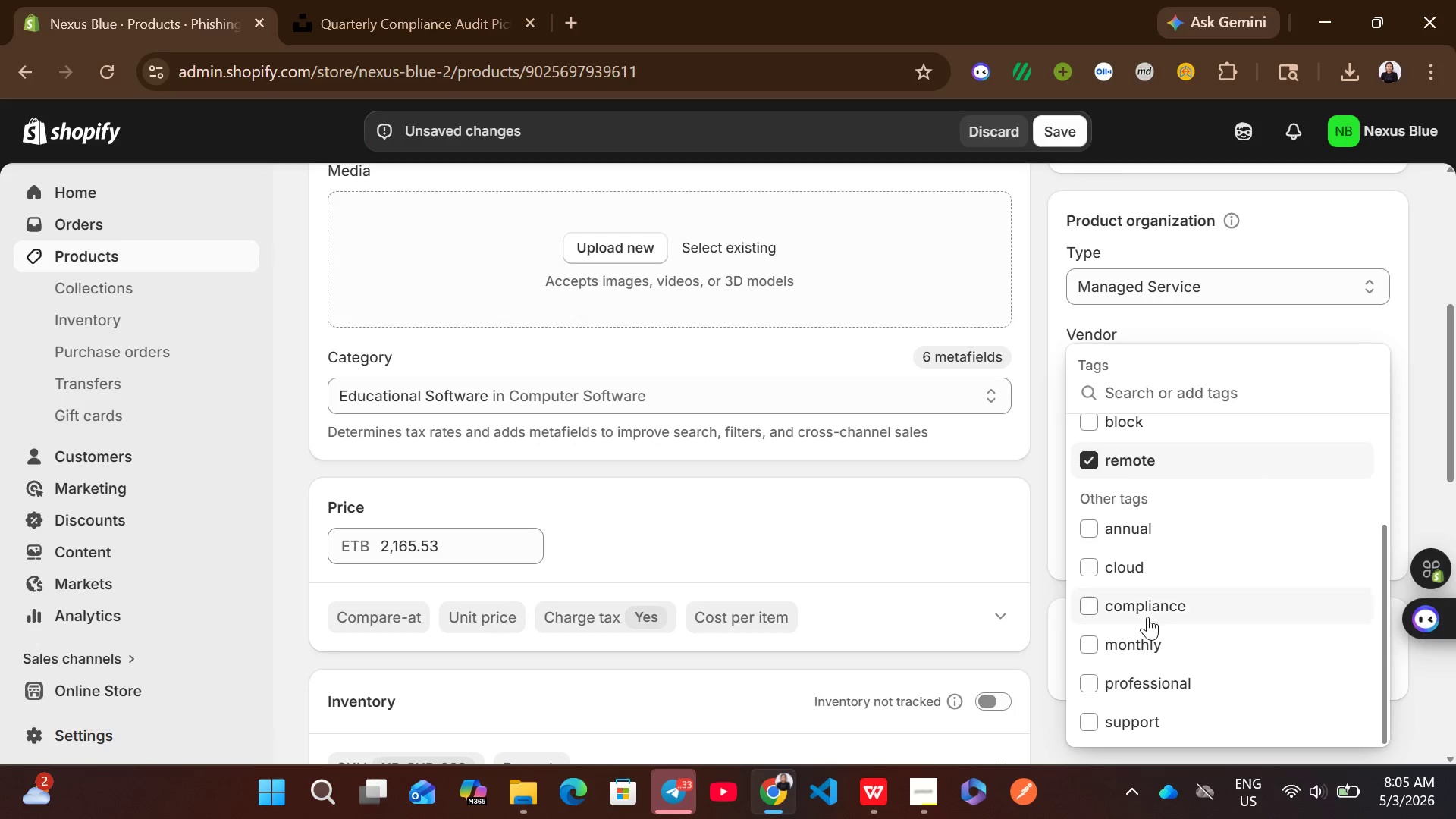 
left_click([1109, 722])
 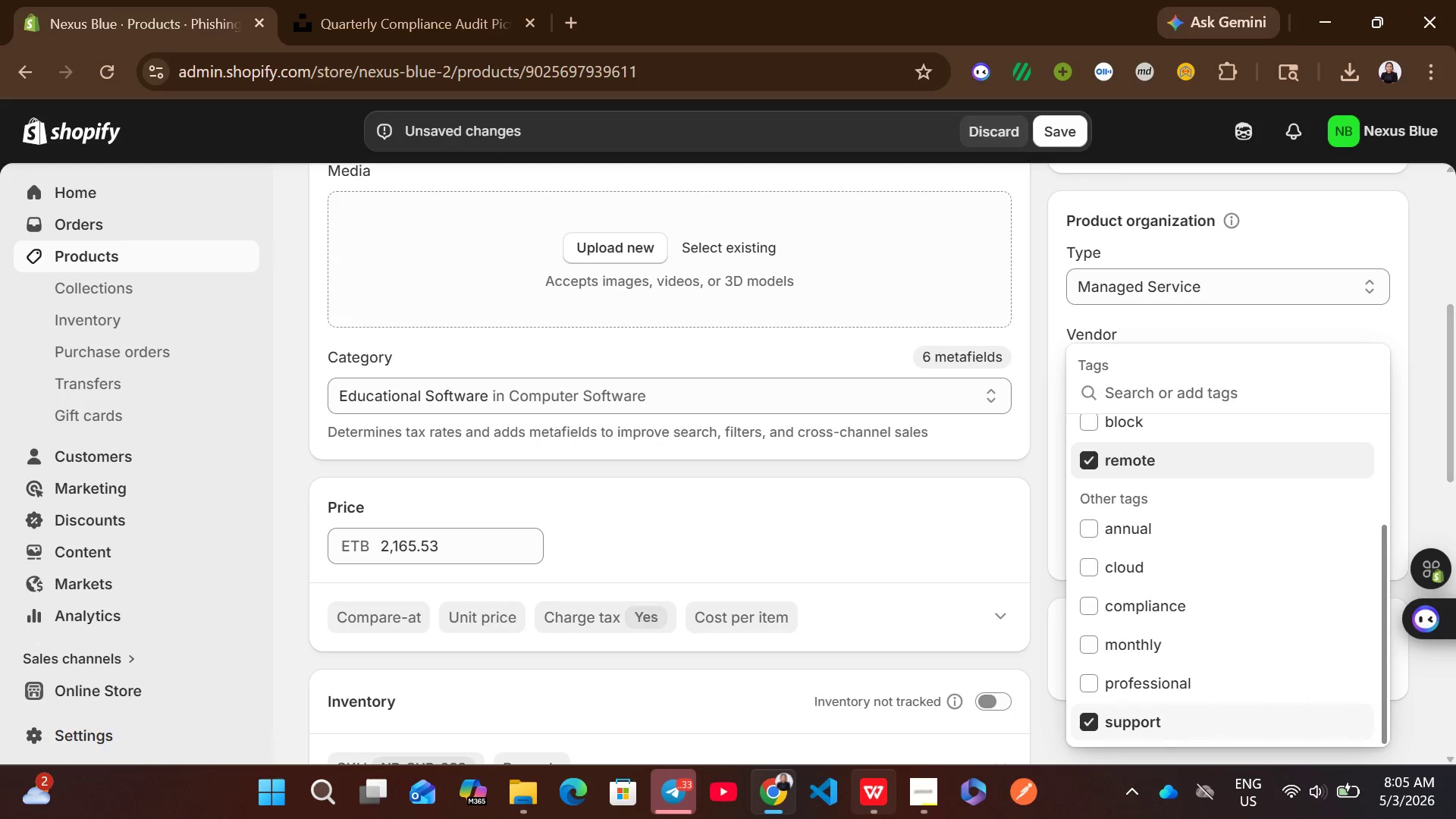 
left_click([874, 798])
 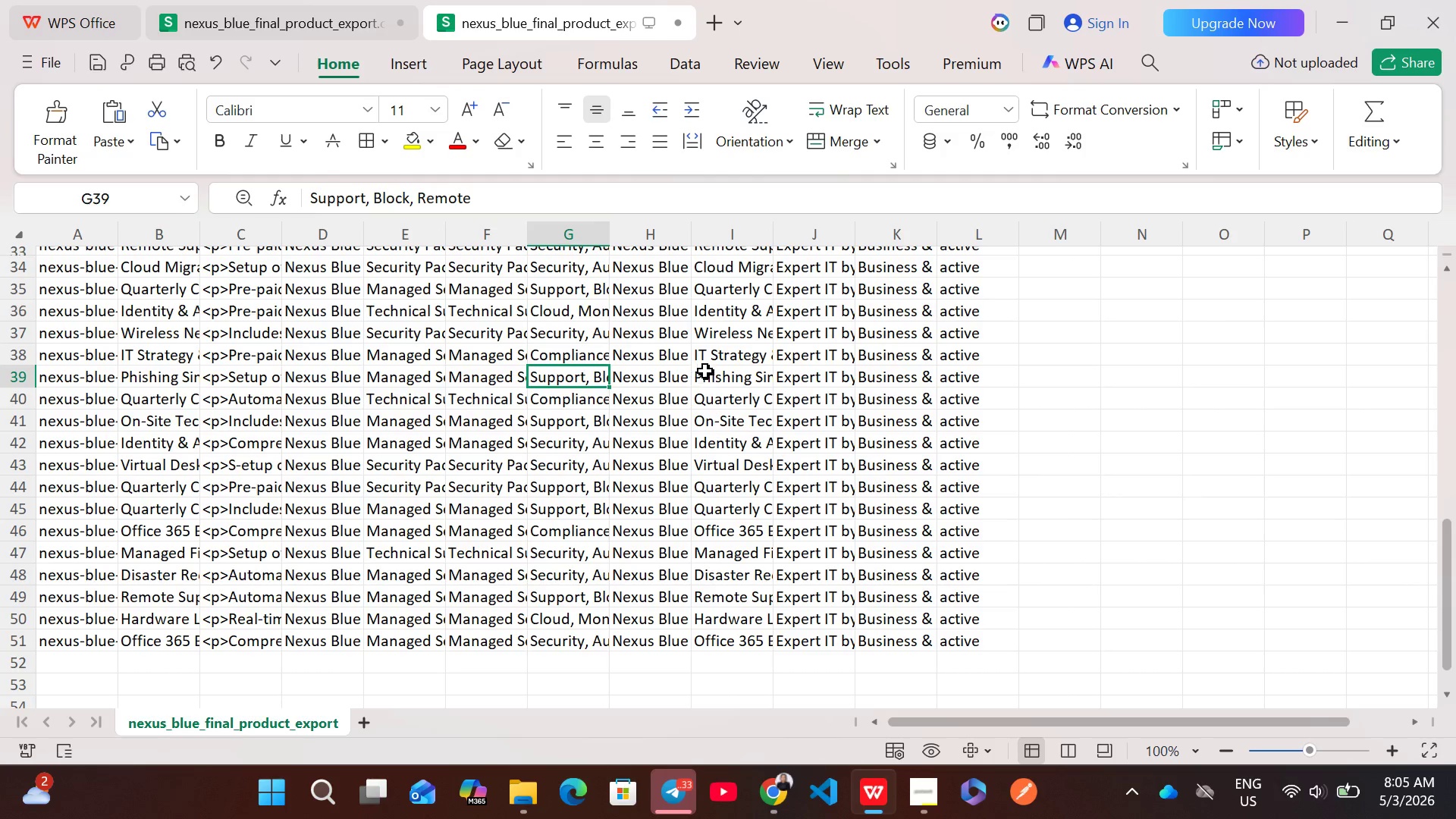 
wait(6.02)
 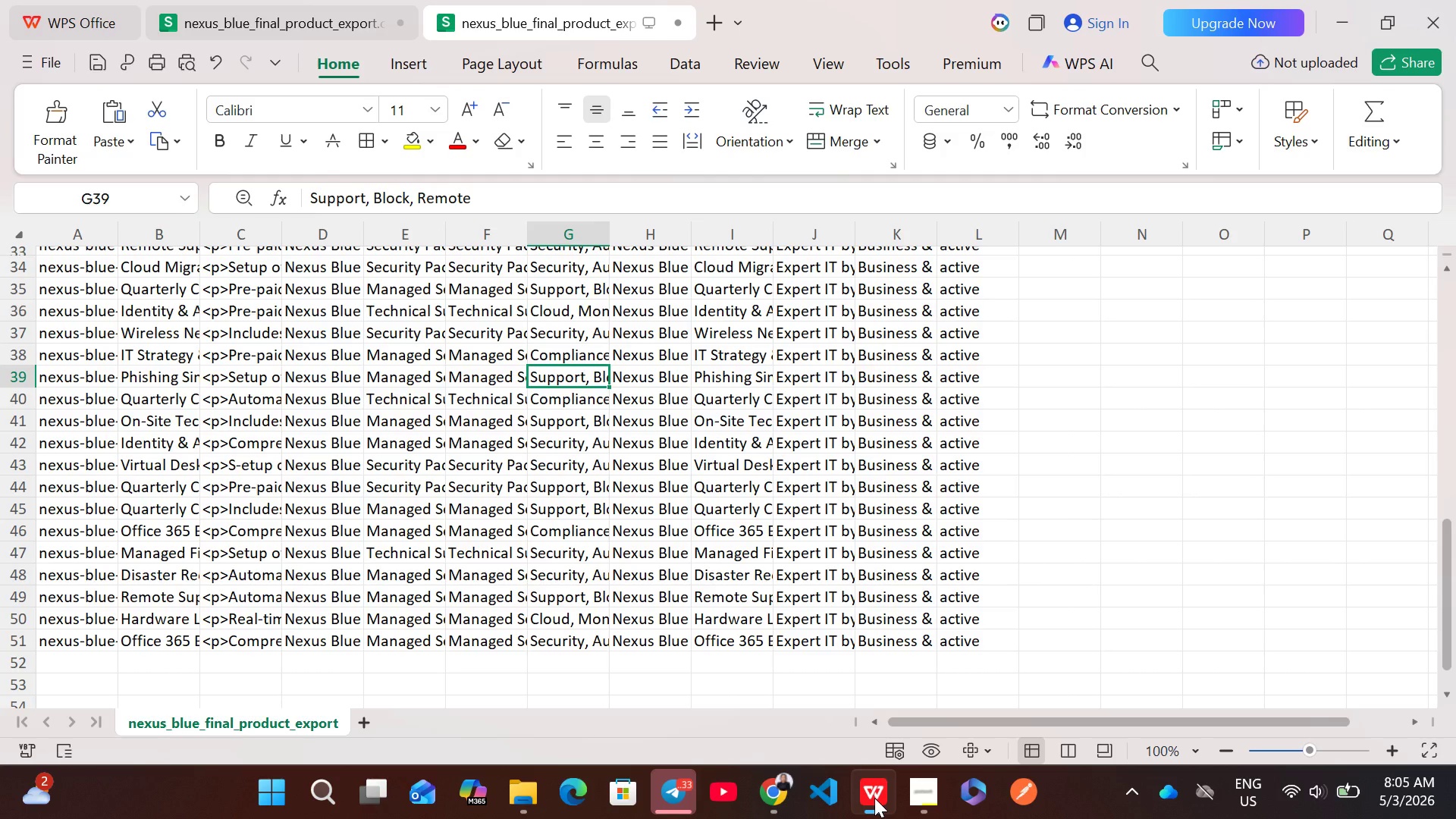 
double_click([666, 372])
 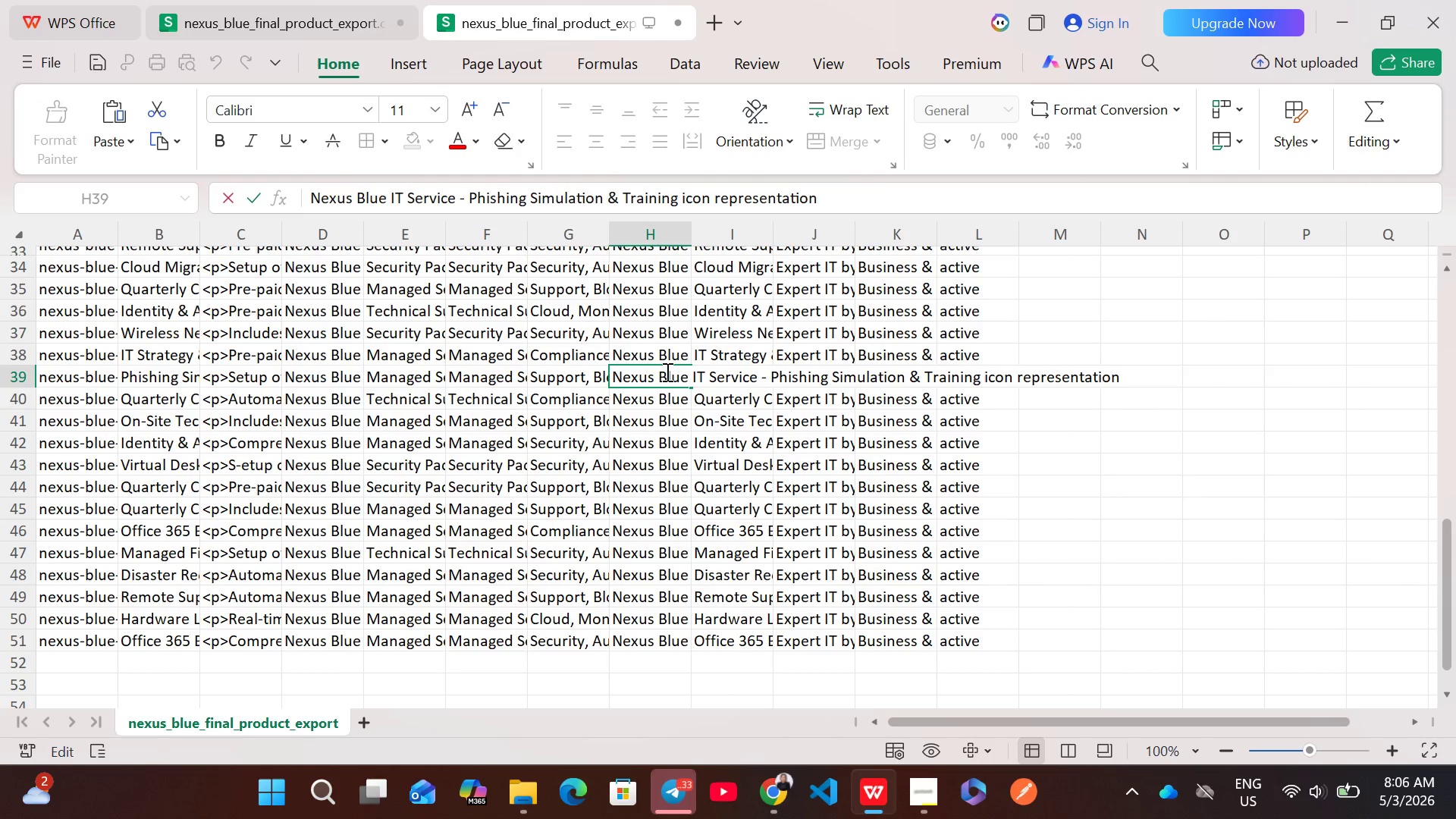 
key(Control+A)
 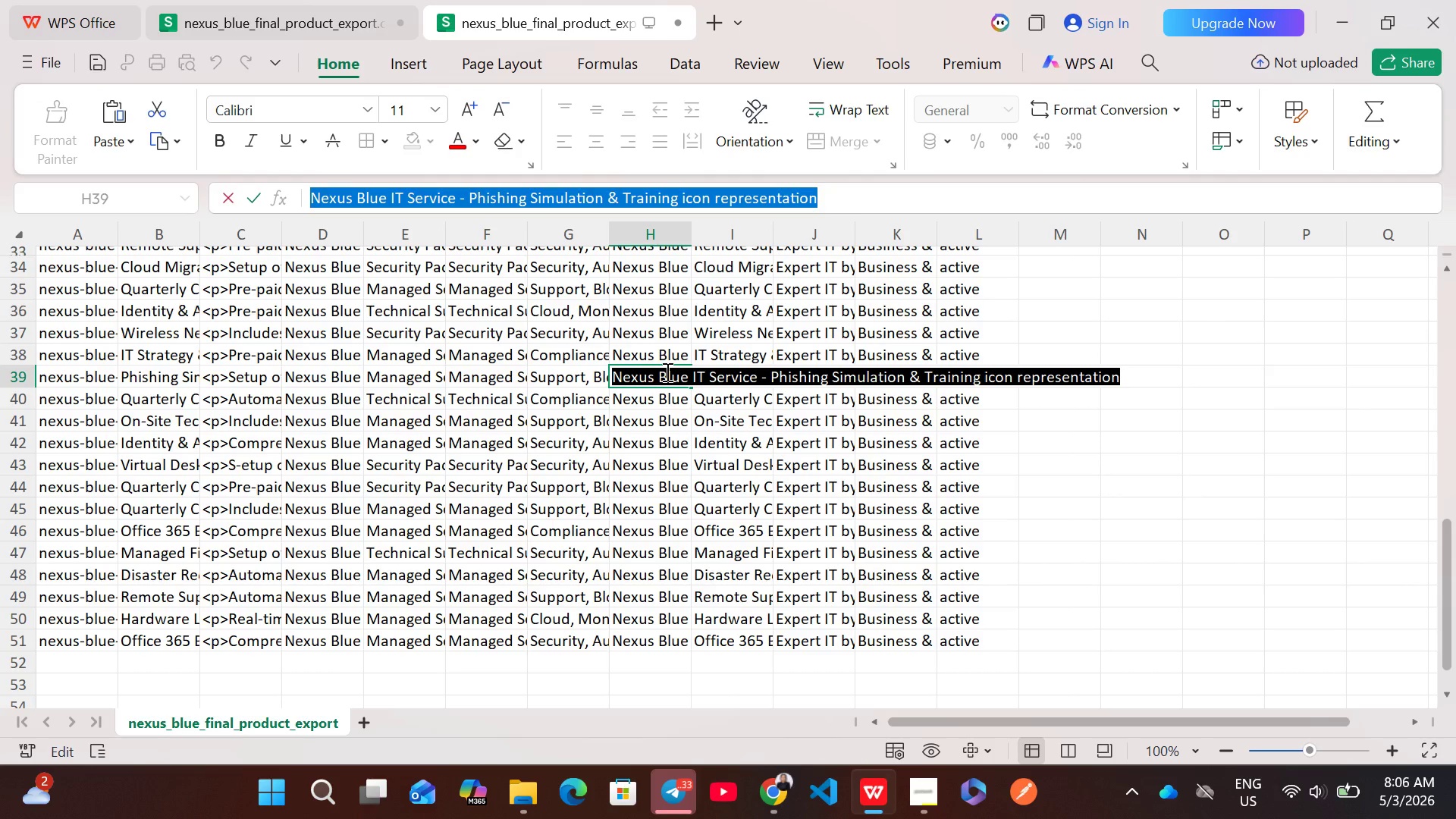 
key(Control+C)
 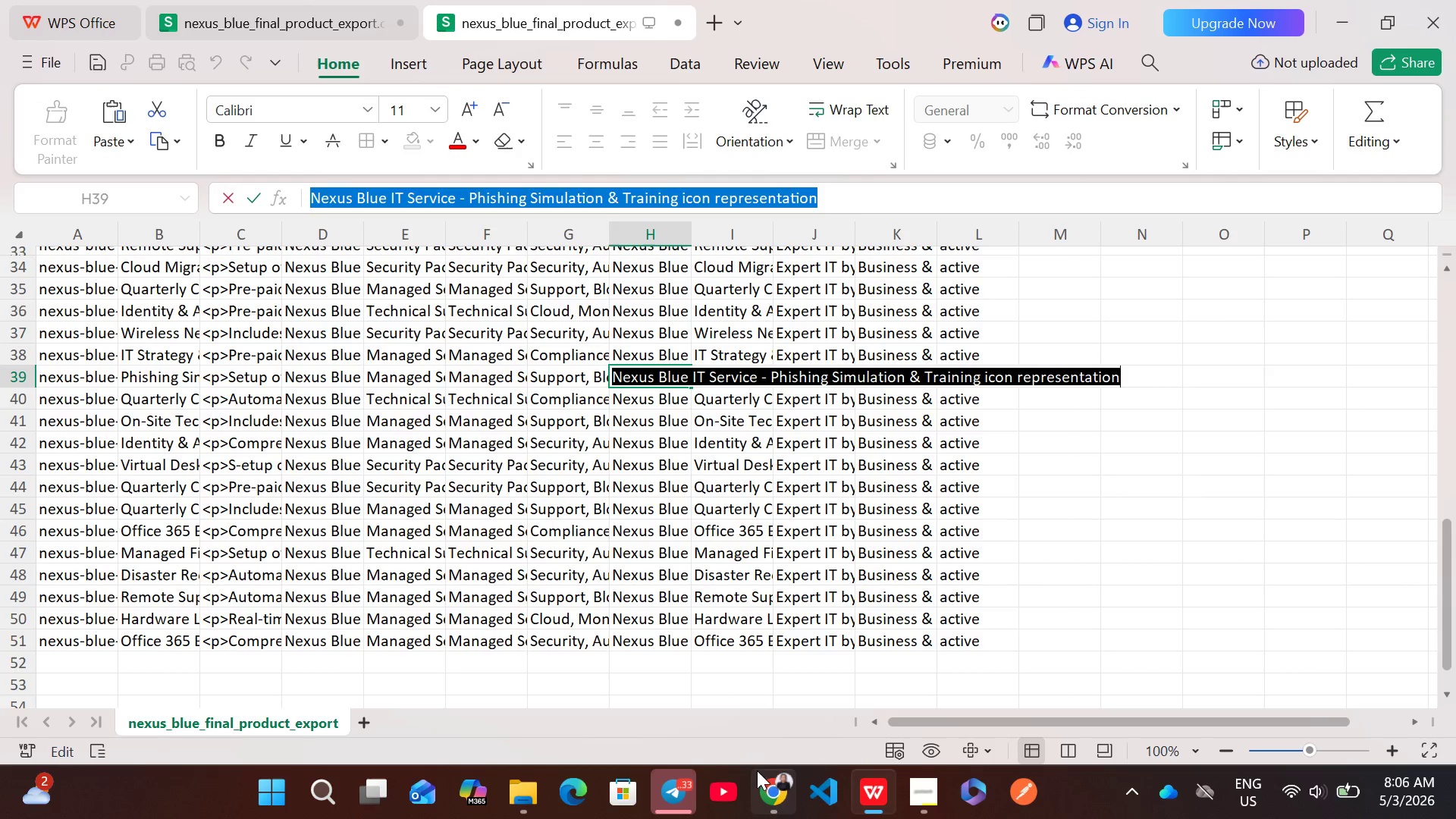 
left_click([767, 778])
 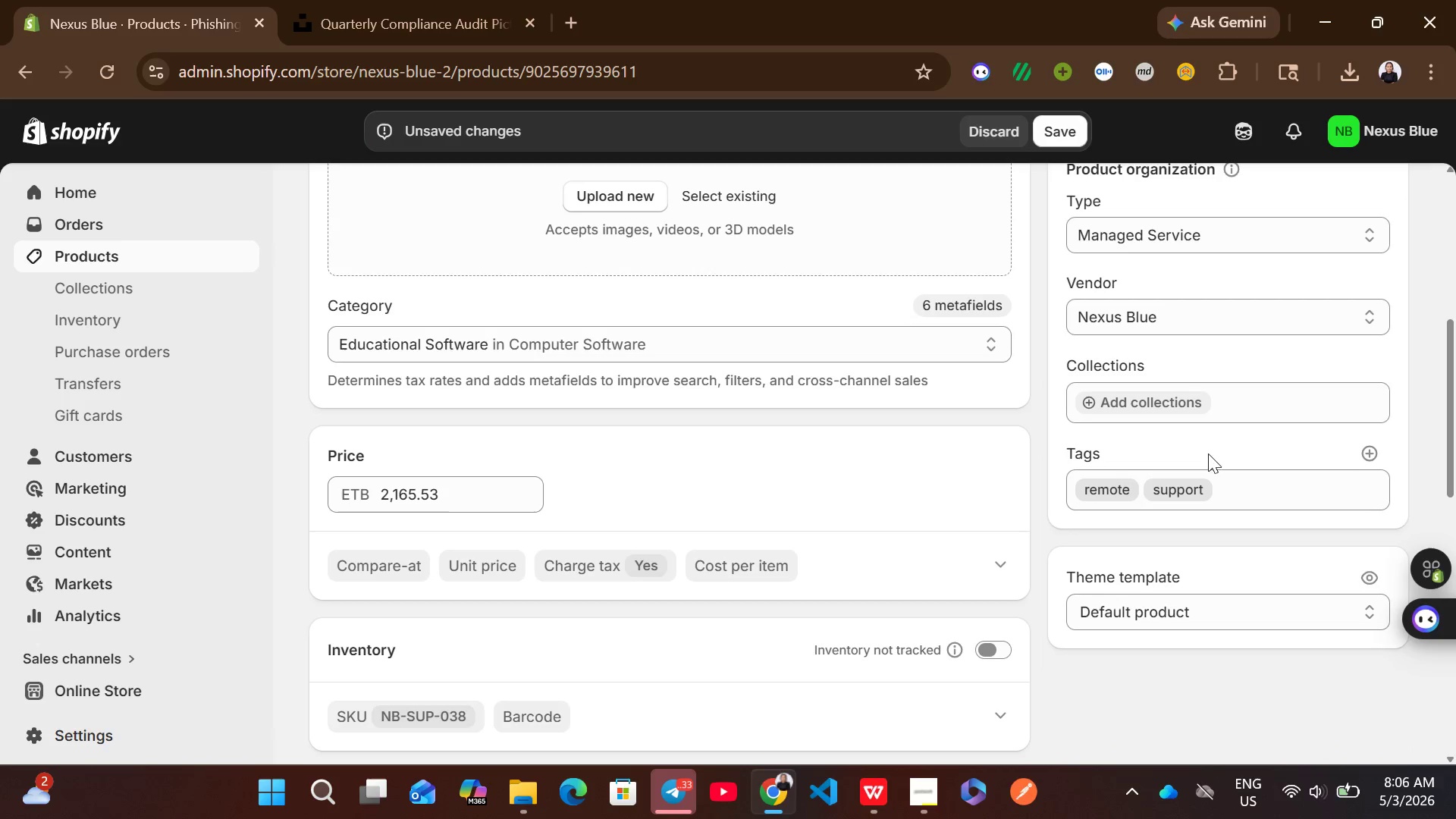 
left_click([1374, 451])
 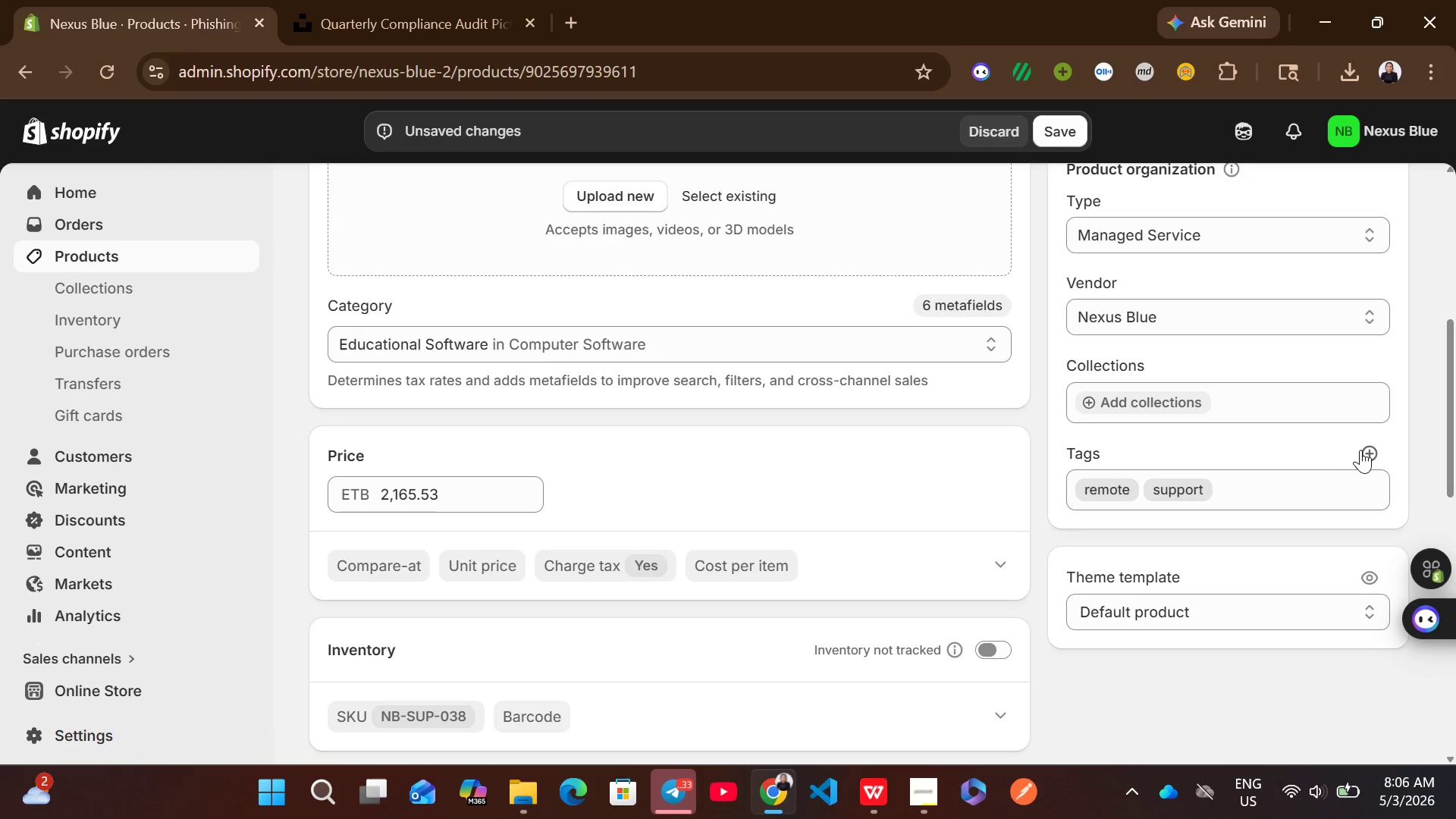 
left_click([1364, 450])
 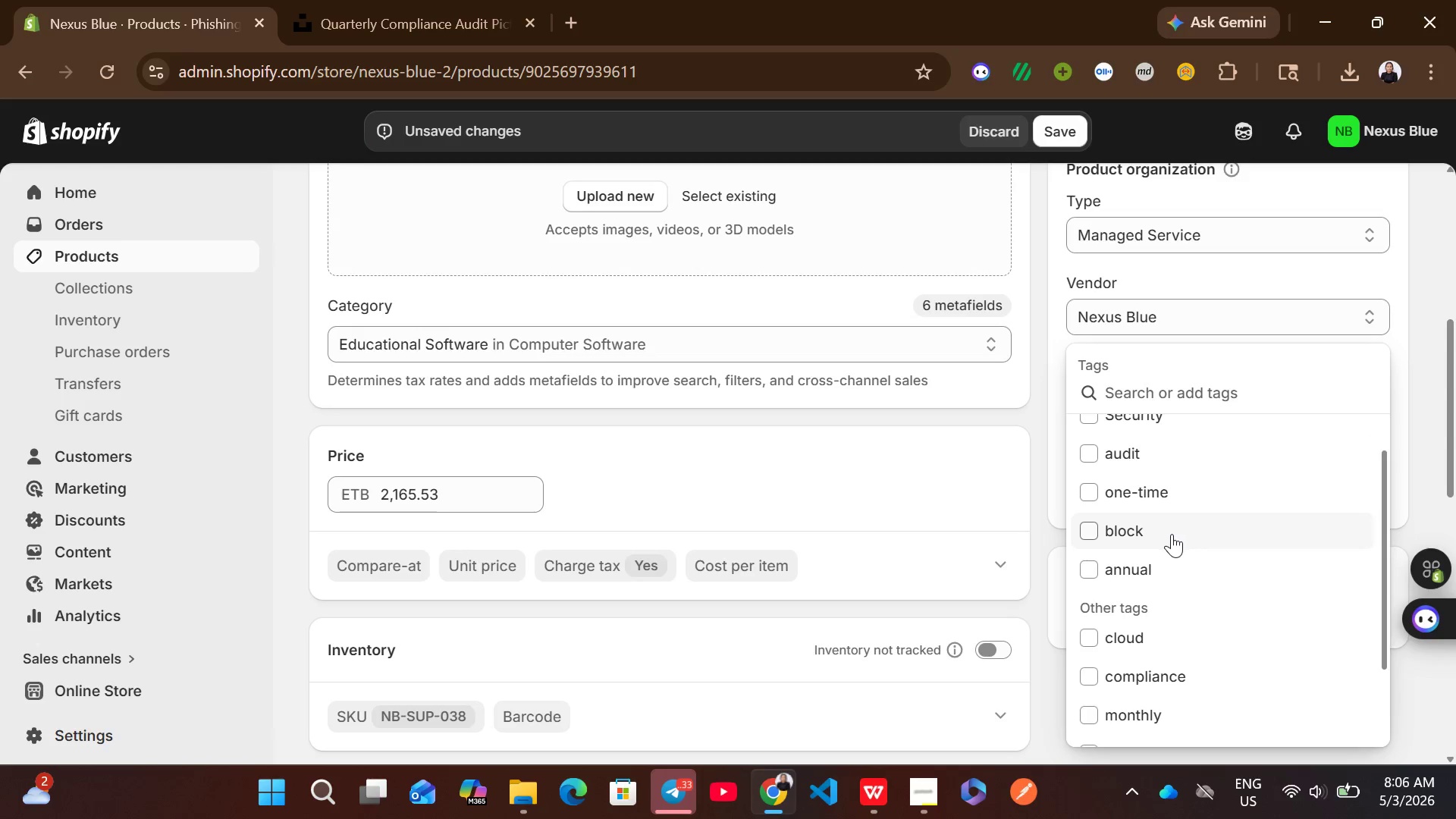 
left_click([1163, 535])
 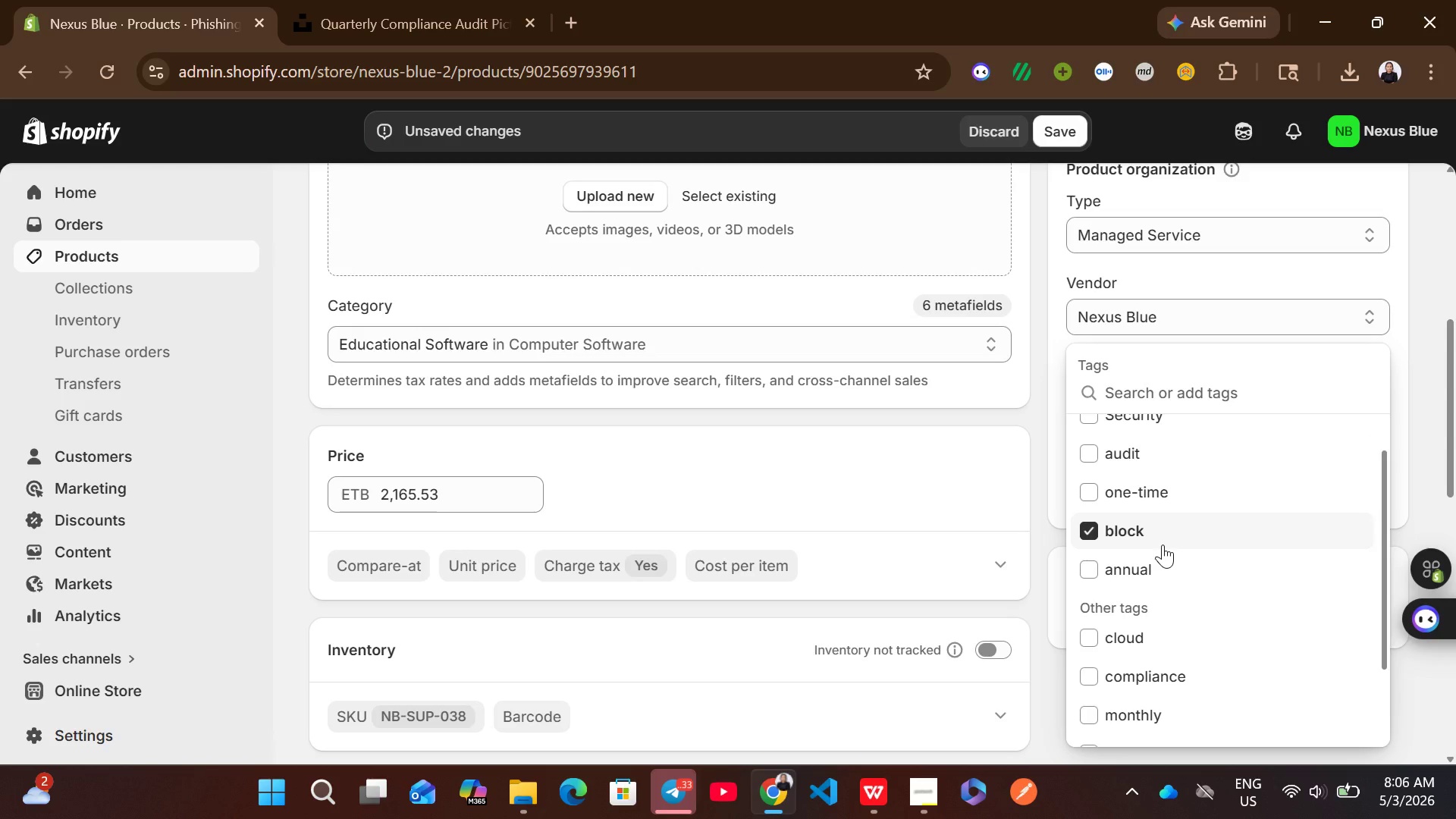 
wait(10.5)
 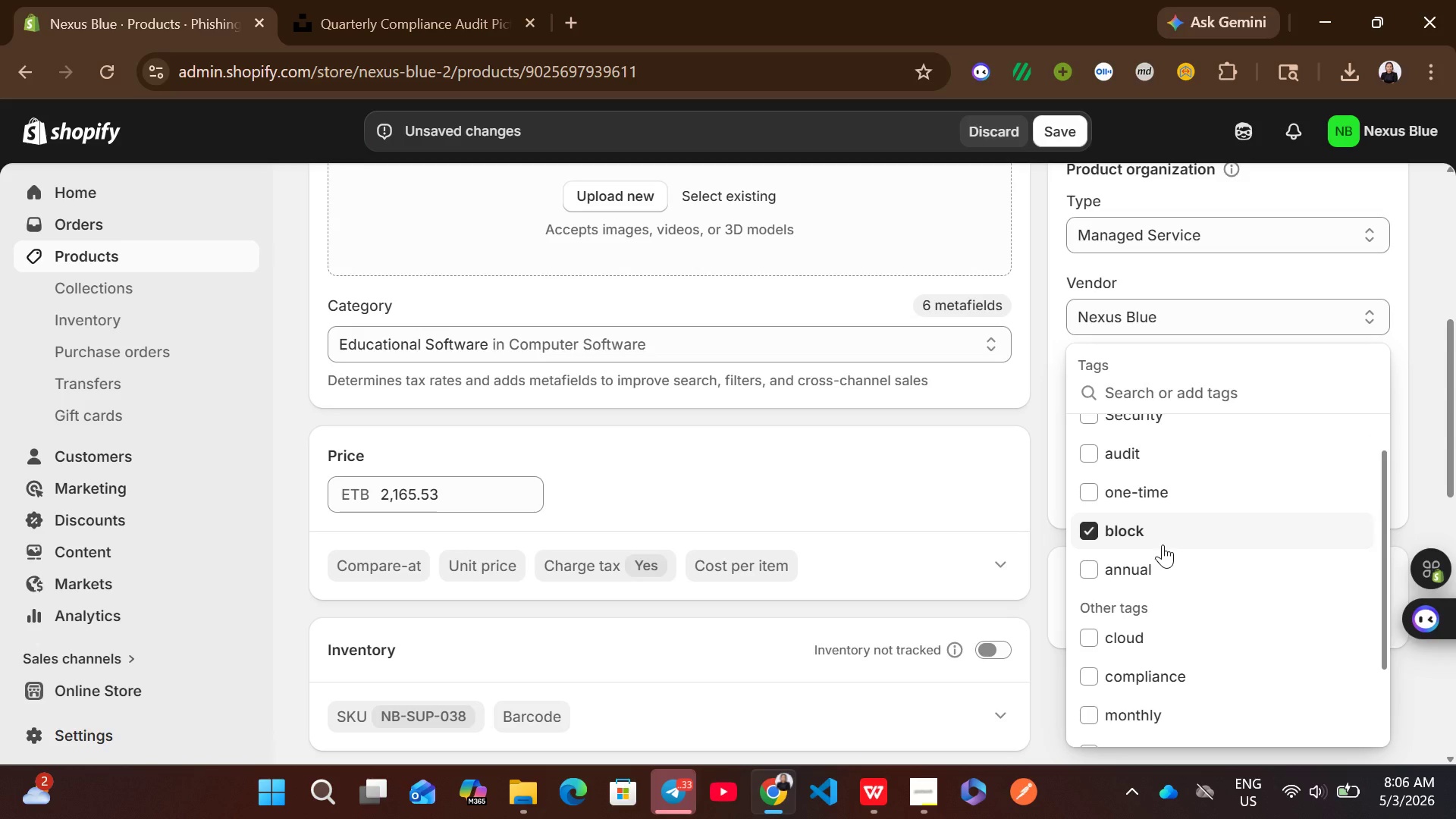 
left_click_drag(start_coordinate=[973, 565], to_coordinate=[985, 568])
 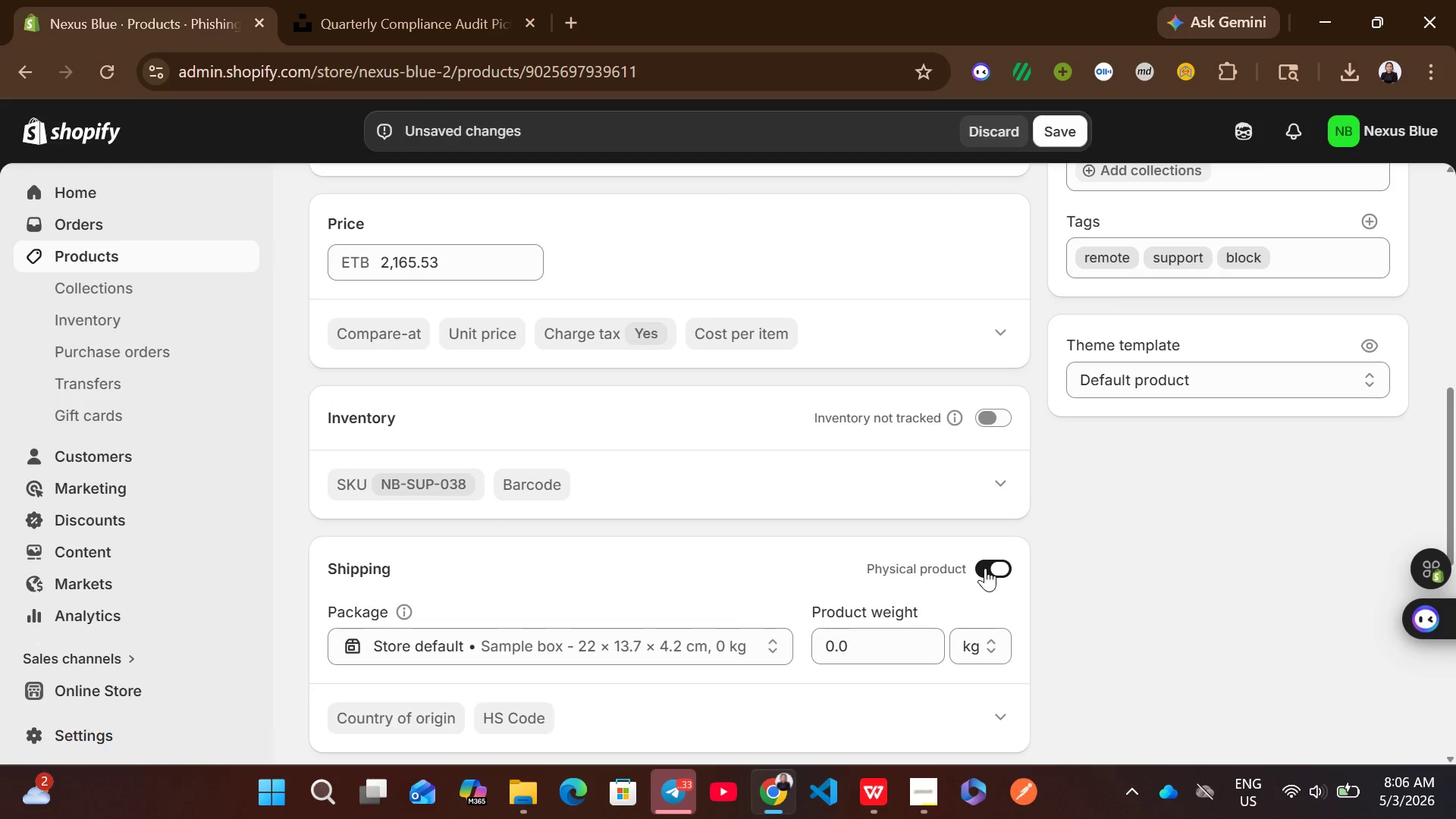 
left_click([985, 568])
 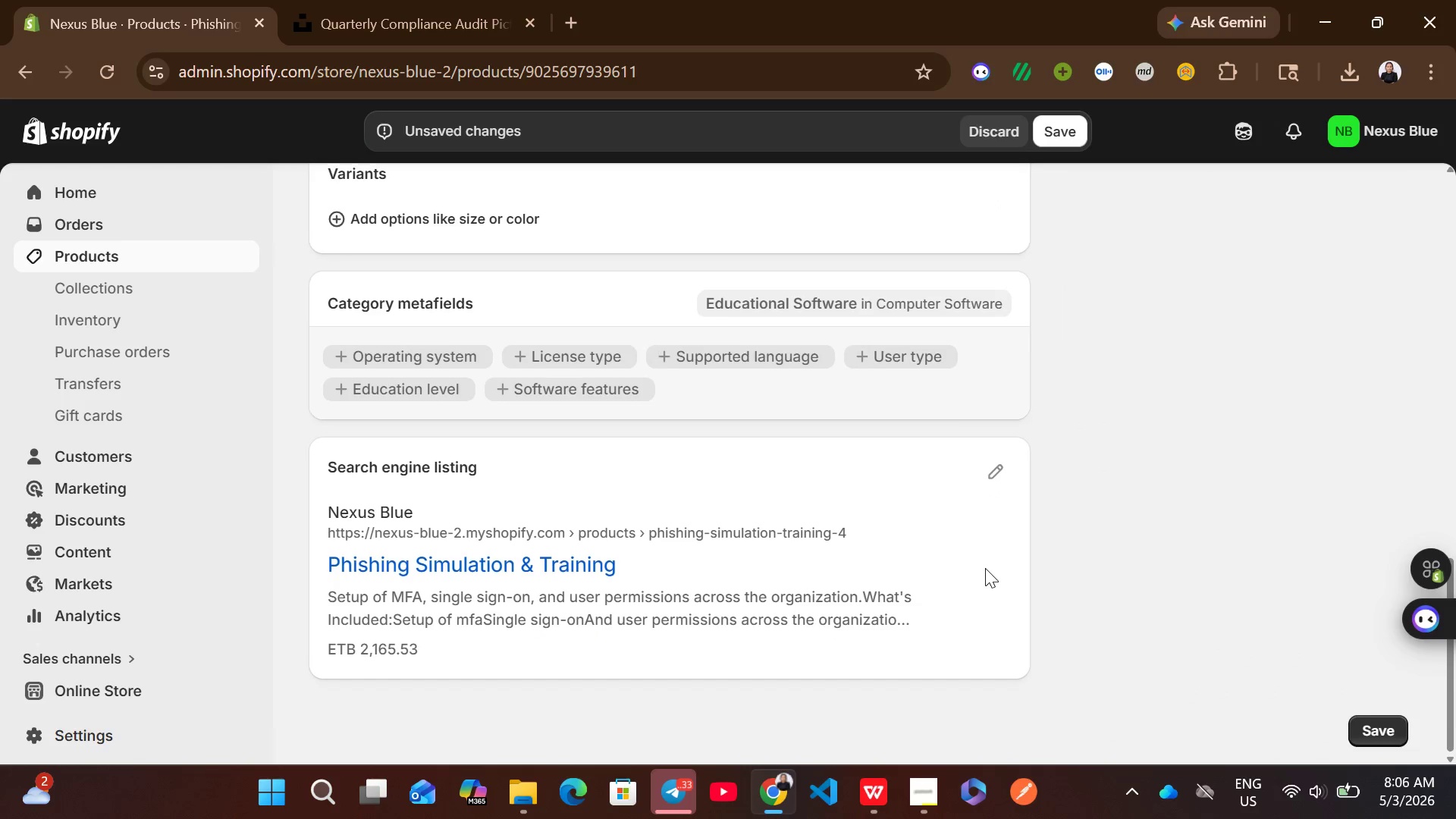 
left_click([993, 452])
 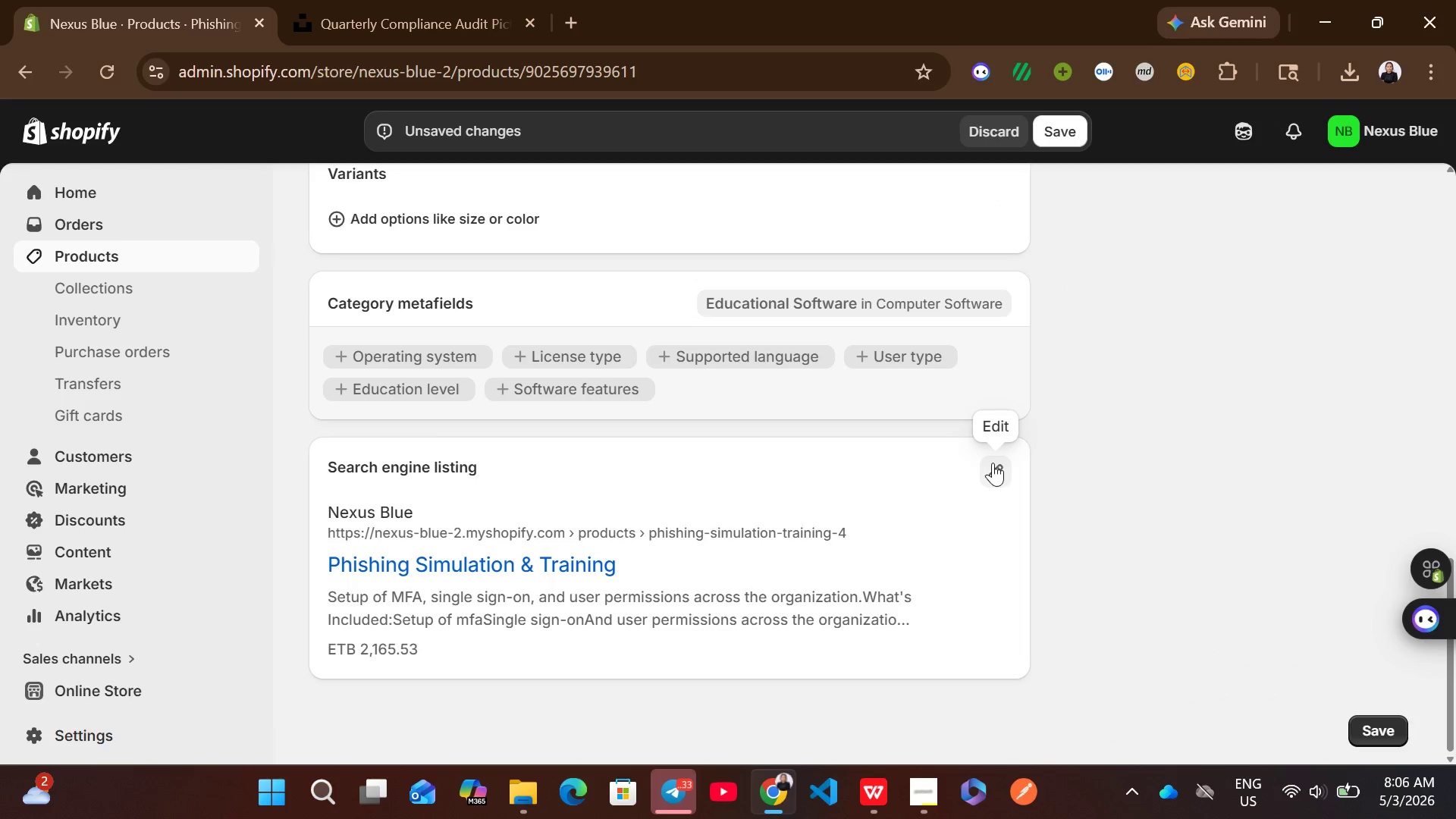 
left_click([993, 463])
 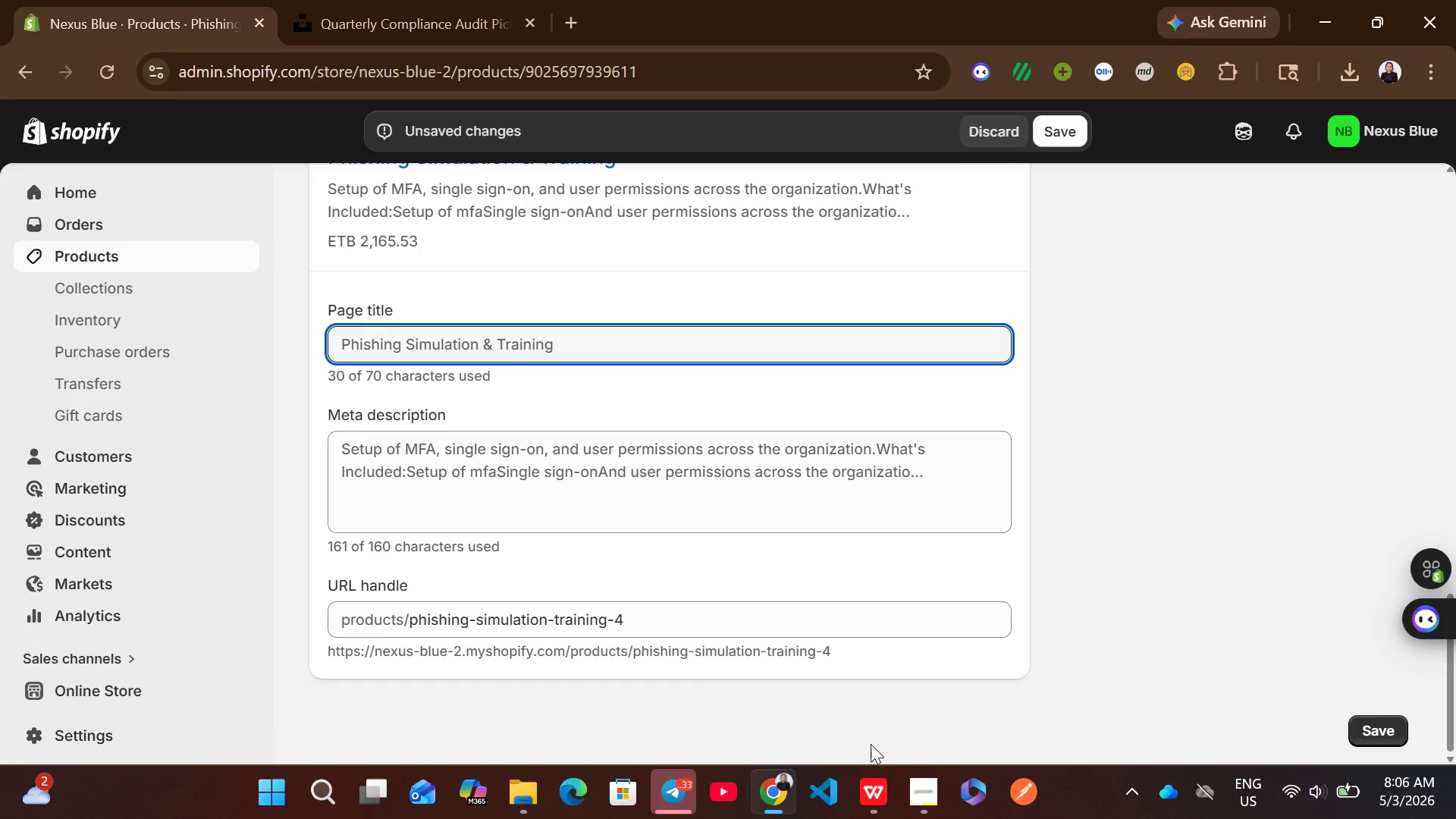 
left_click([869, 789])
 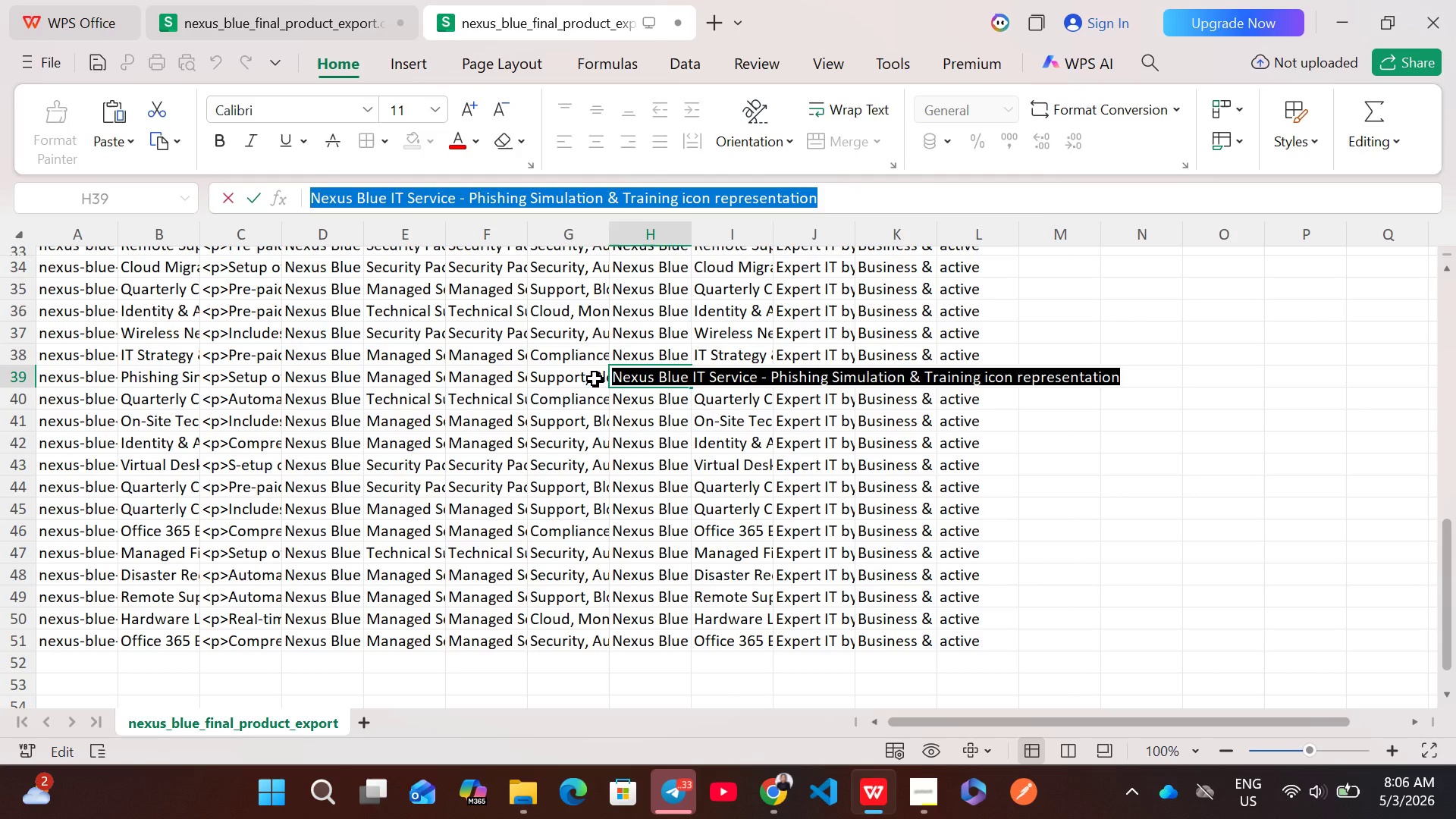 
left_click([590, 376])
 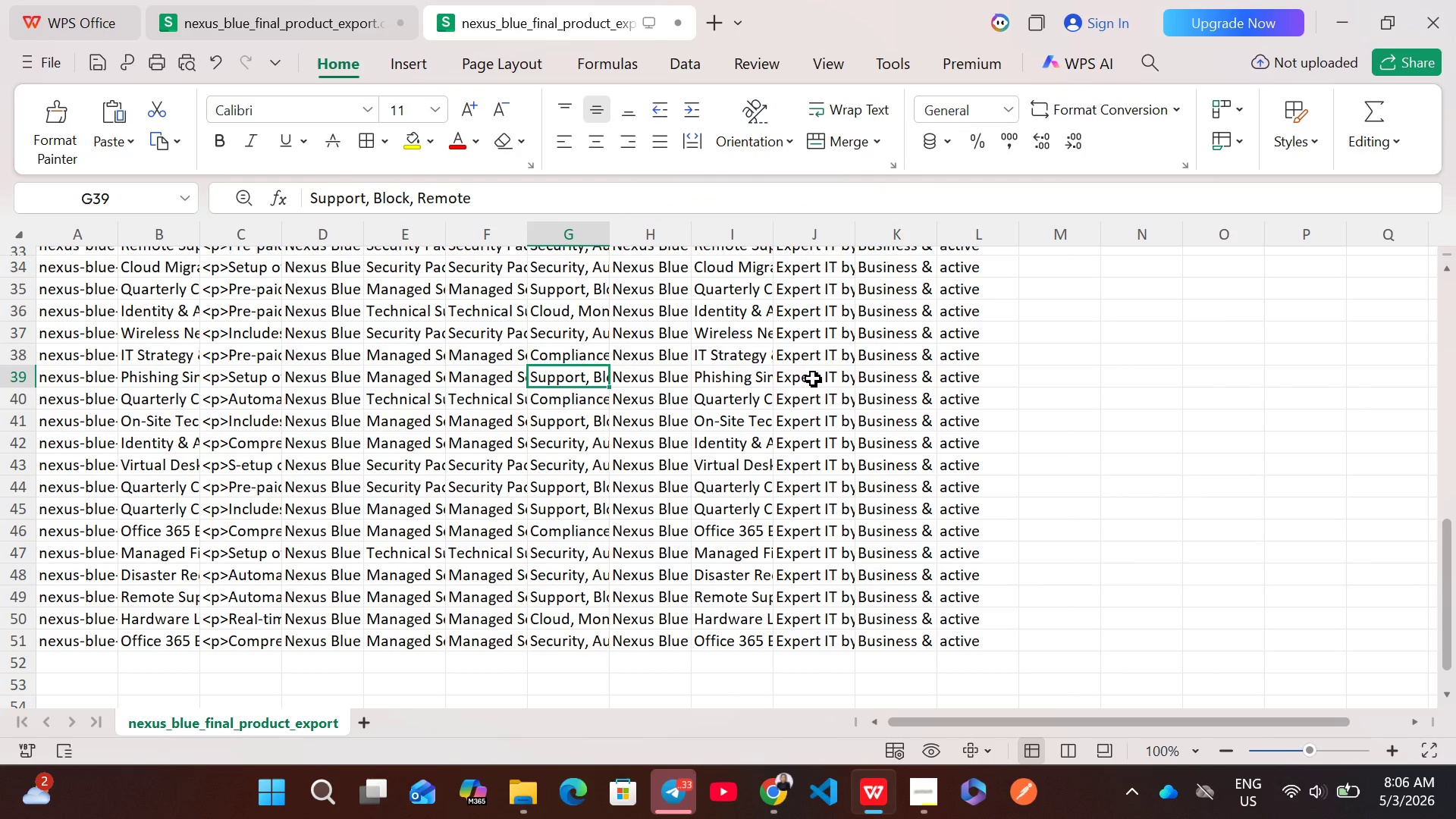 
double_click([813, 378])
 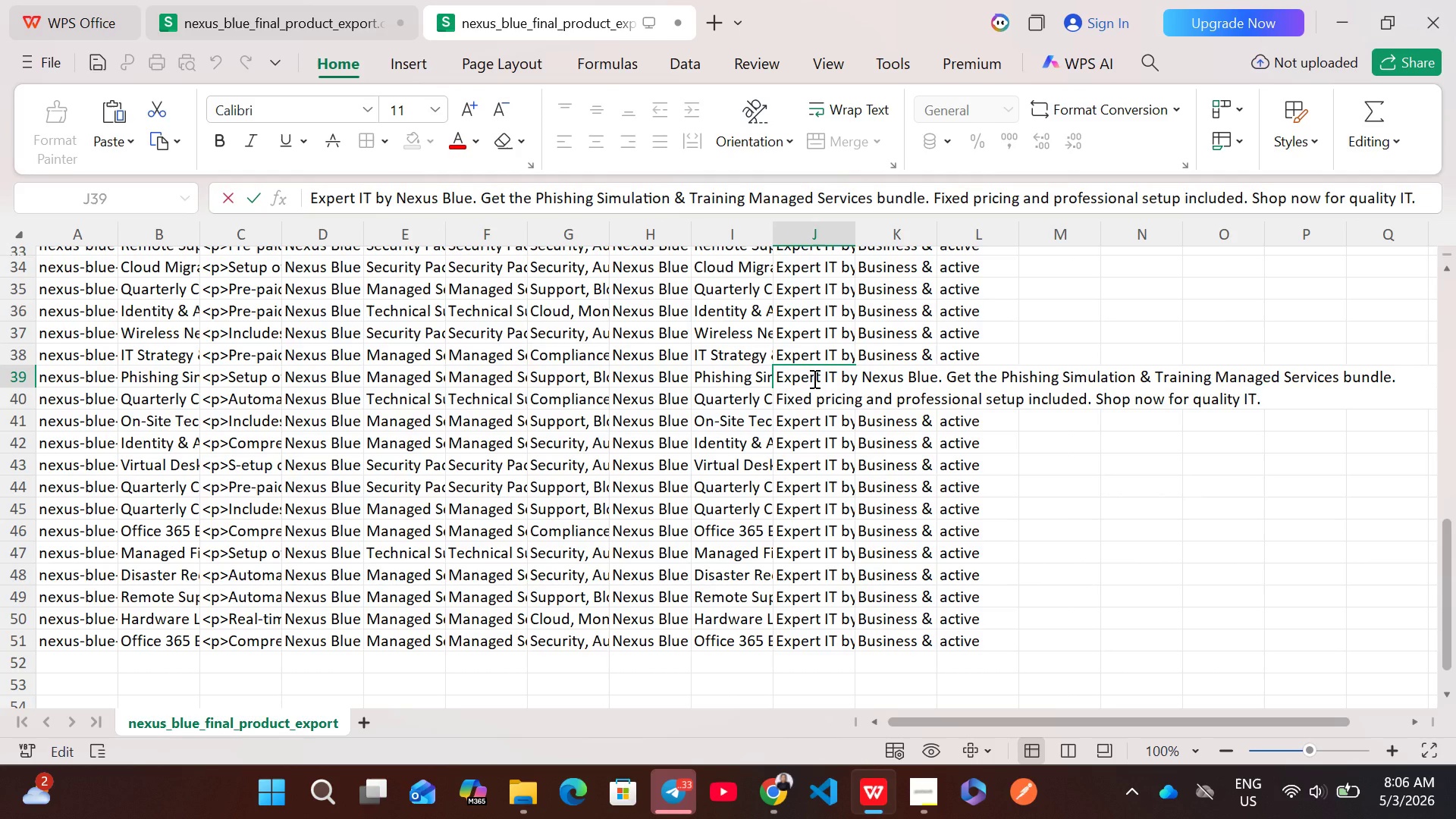 
key(Control+A)
 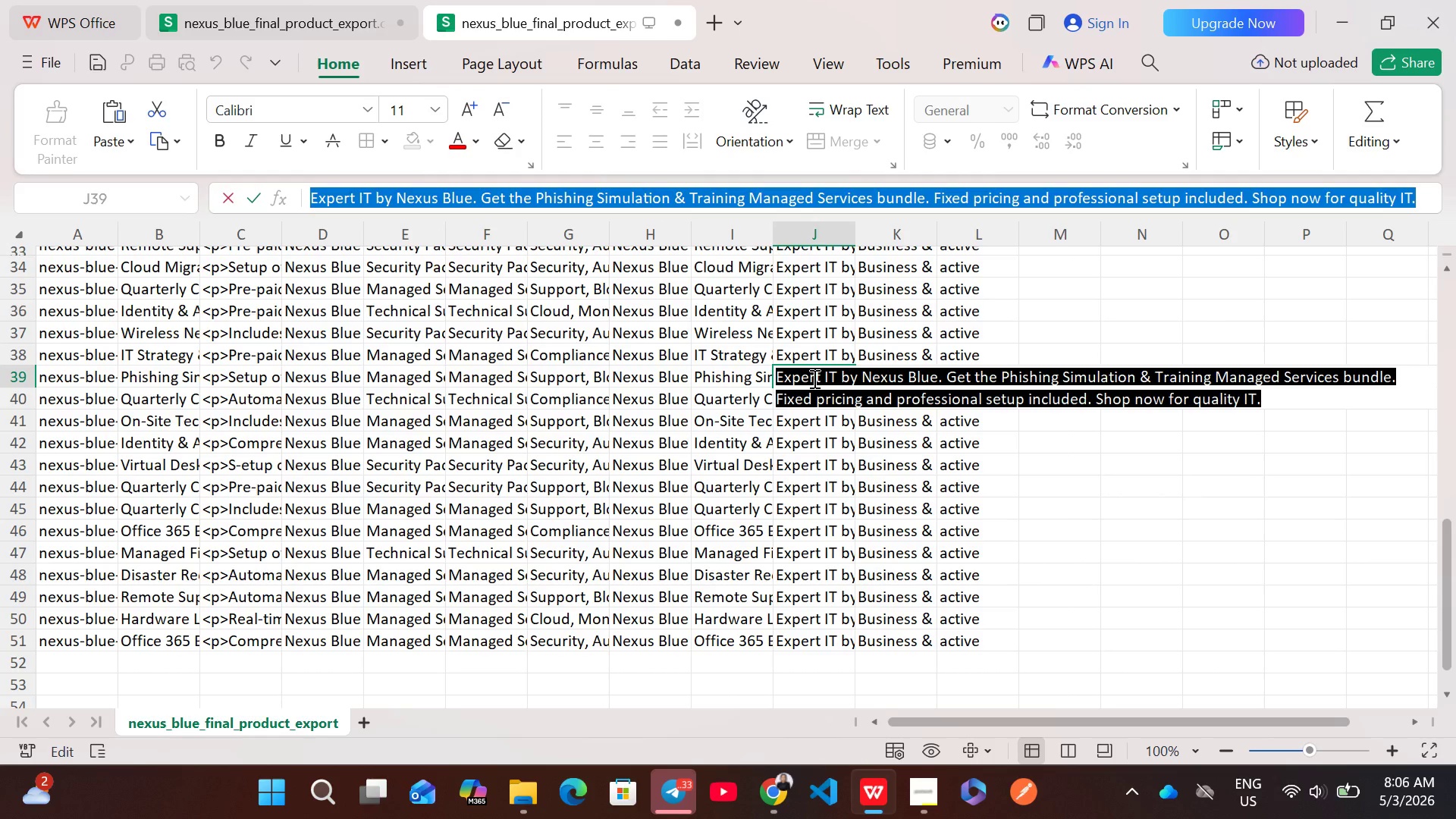 
key(Control+C)
 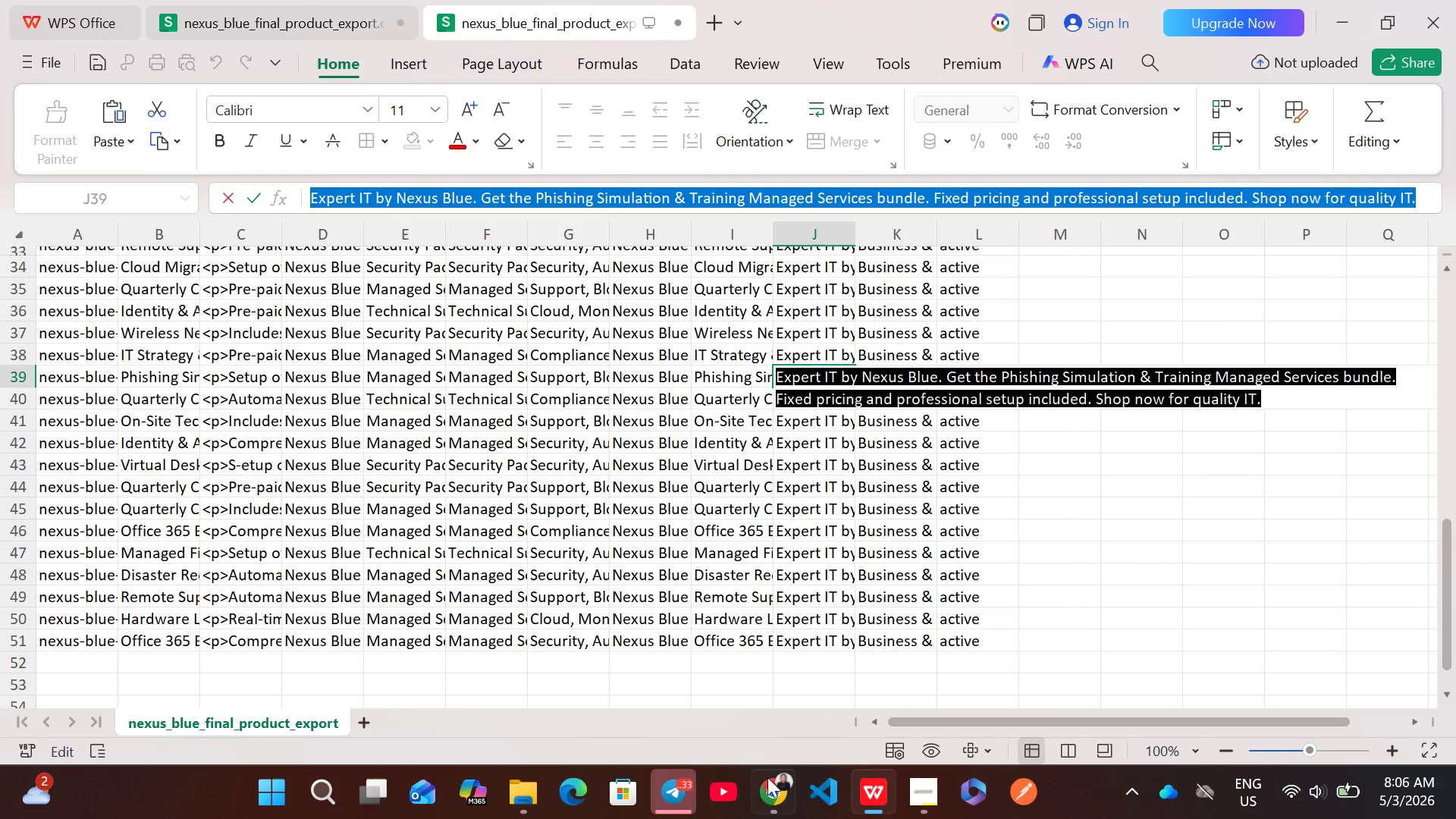 
left_click([767, 792])
 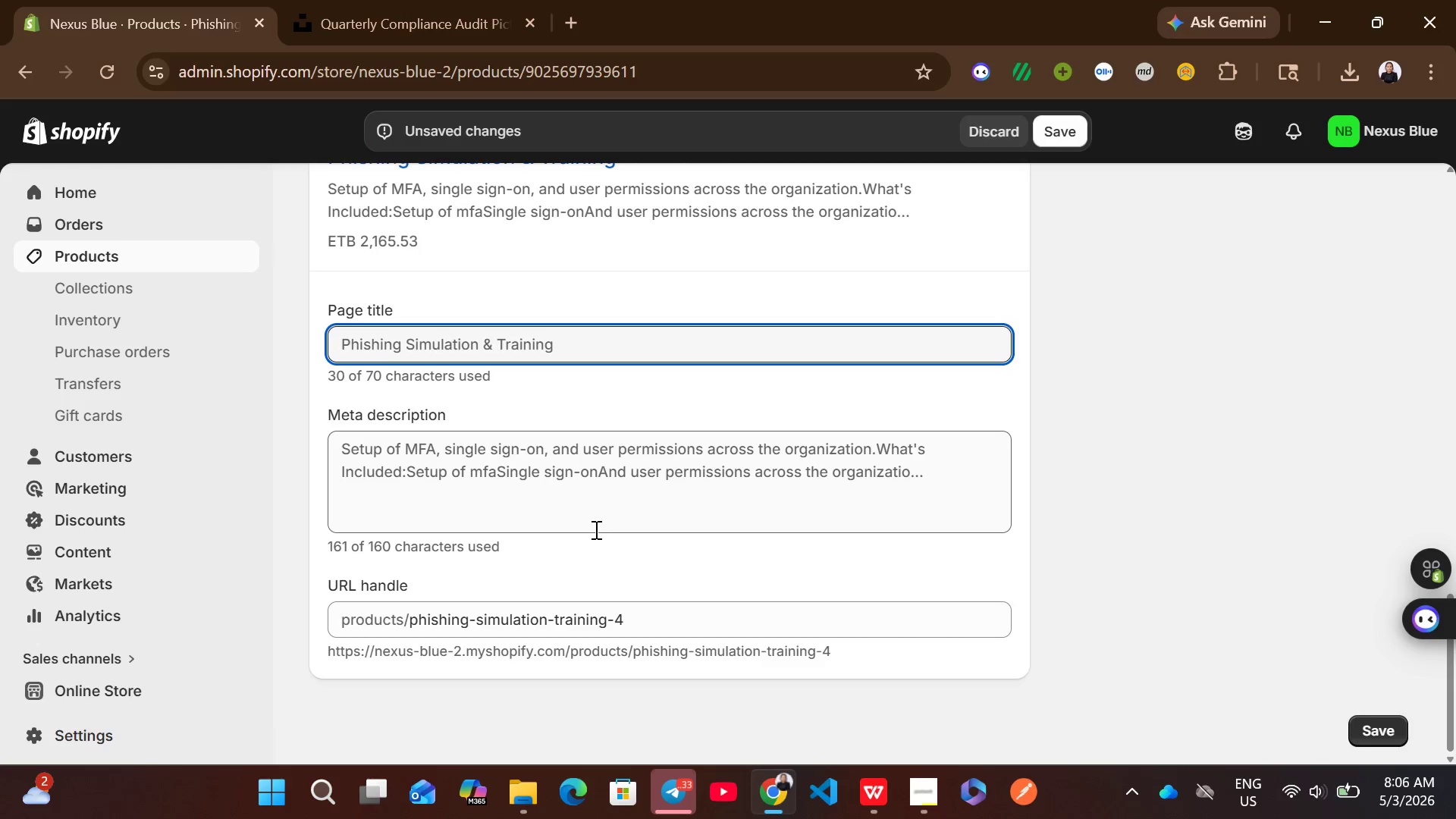 
left_click([570, 475])
 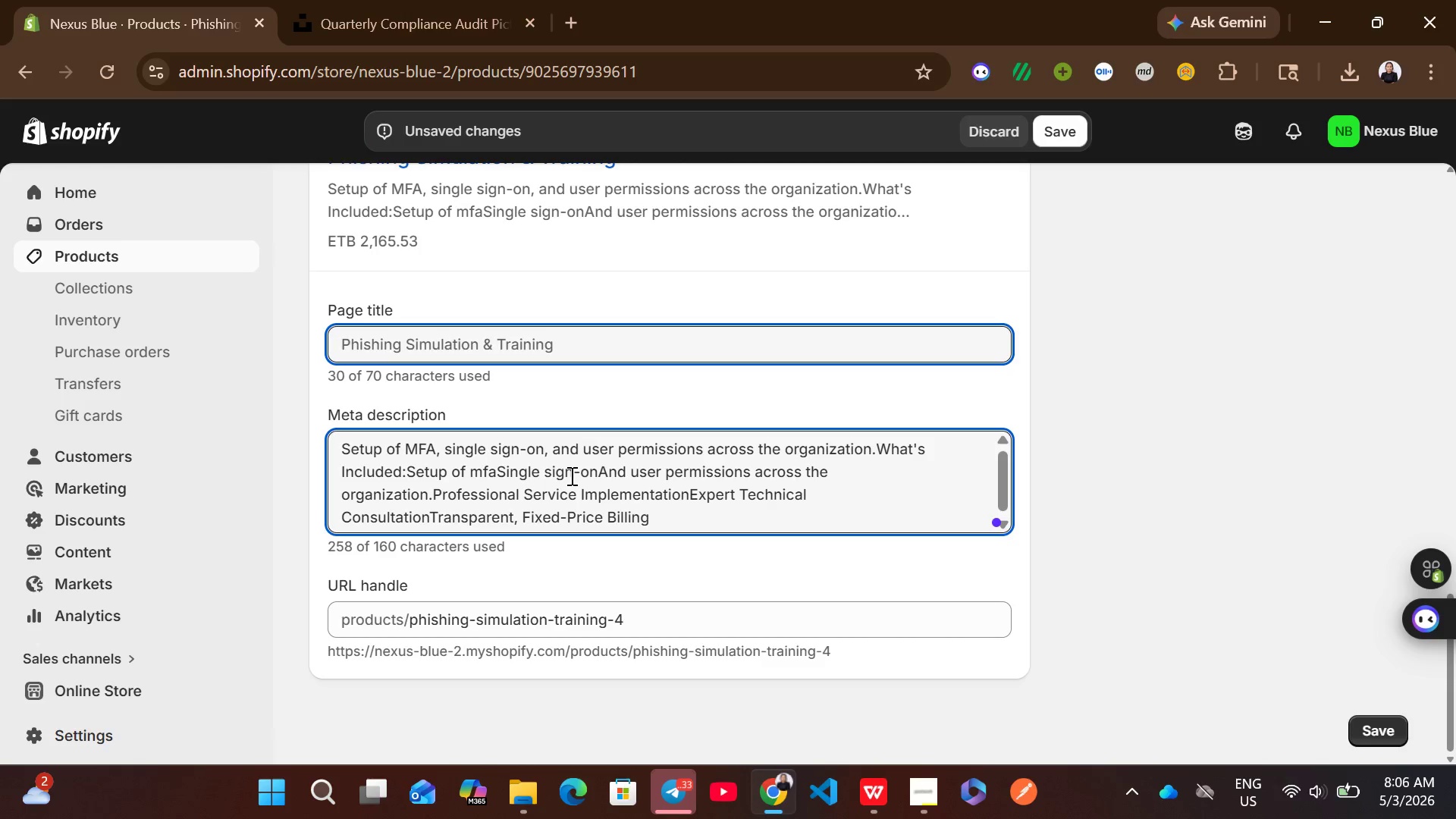 
key(Control+A)
 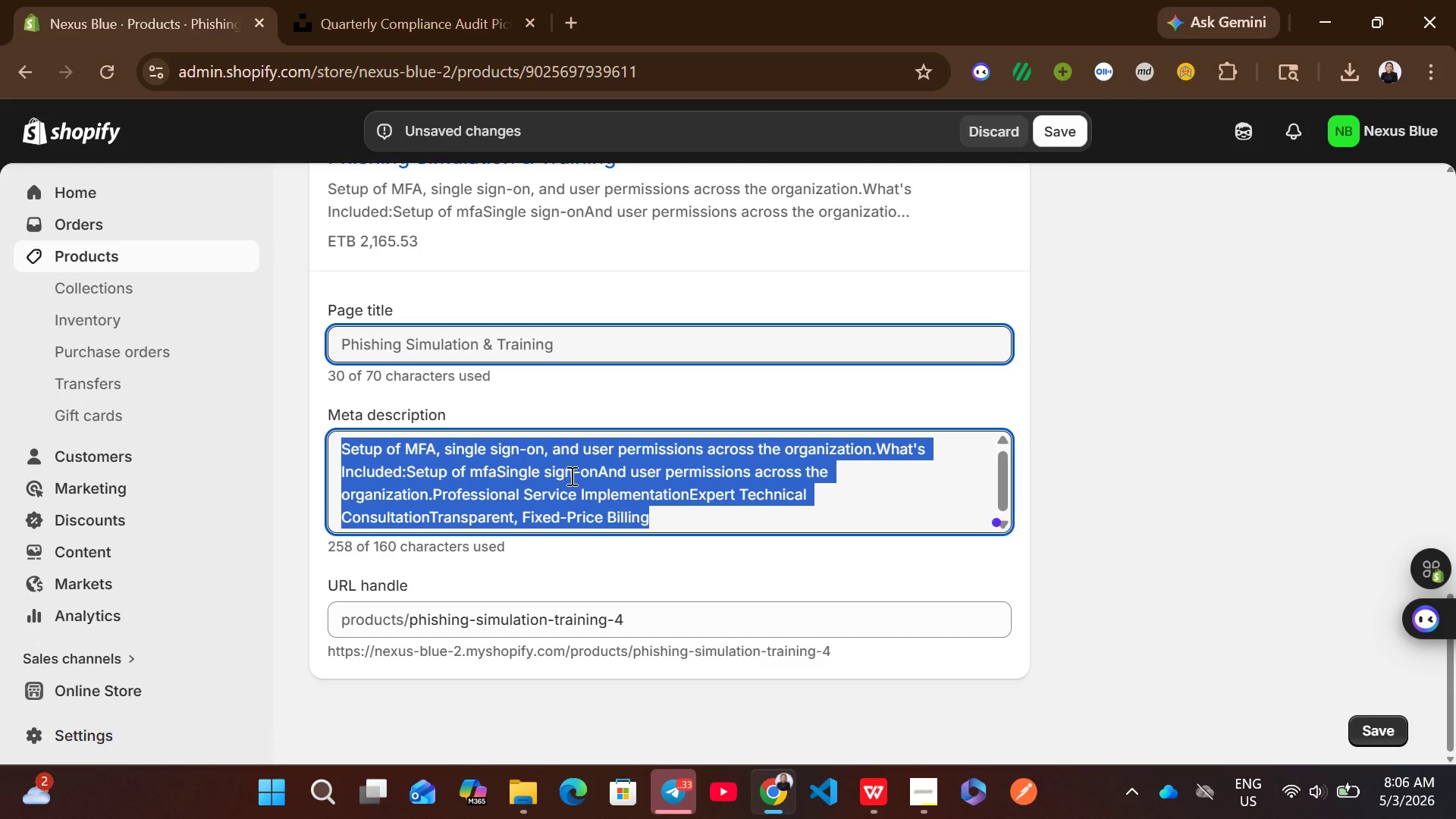 
key(Control+V)
 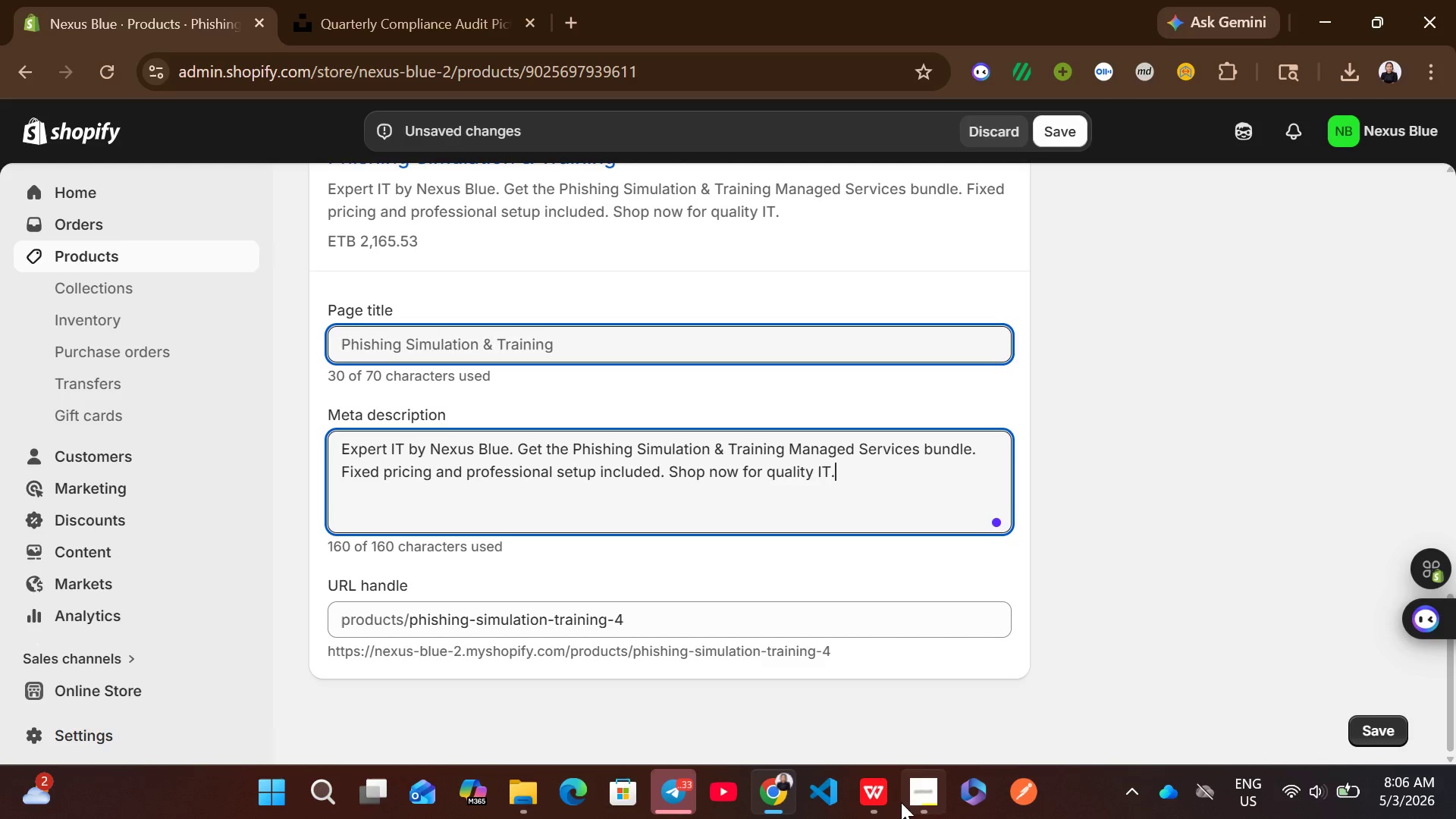 
left_click([918, 799])